 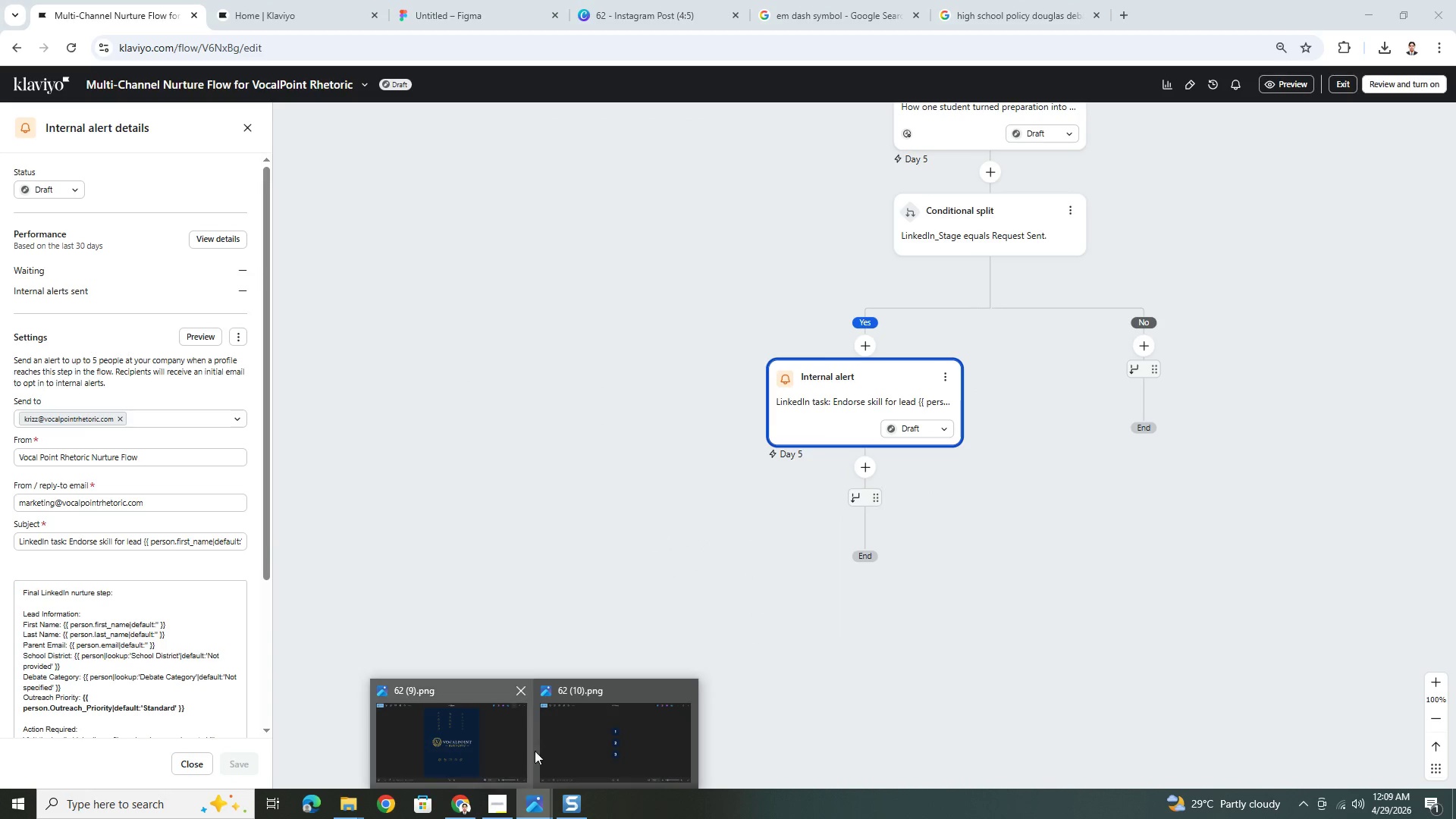 
left_click([571, 807])
 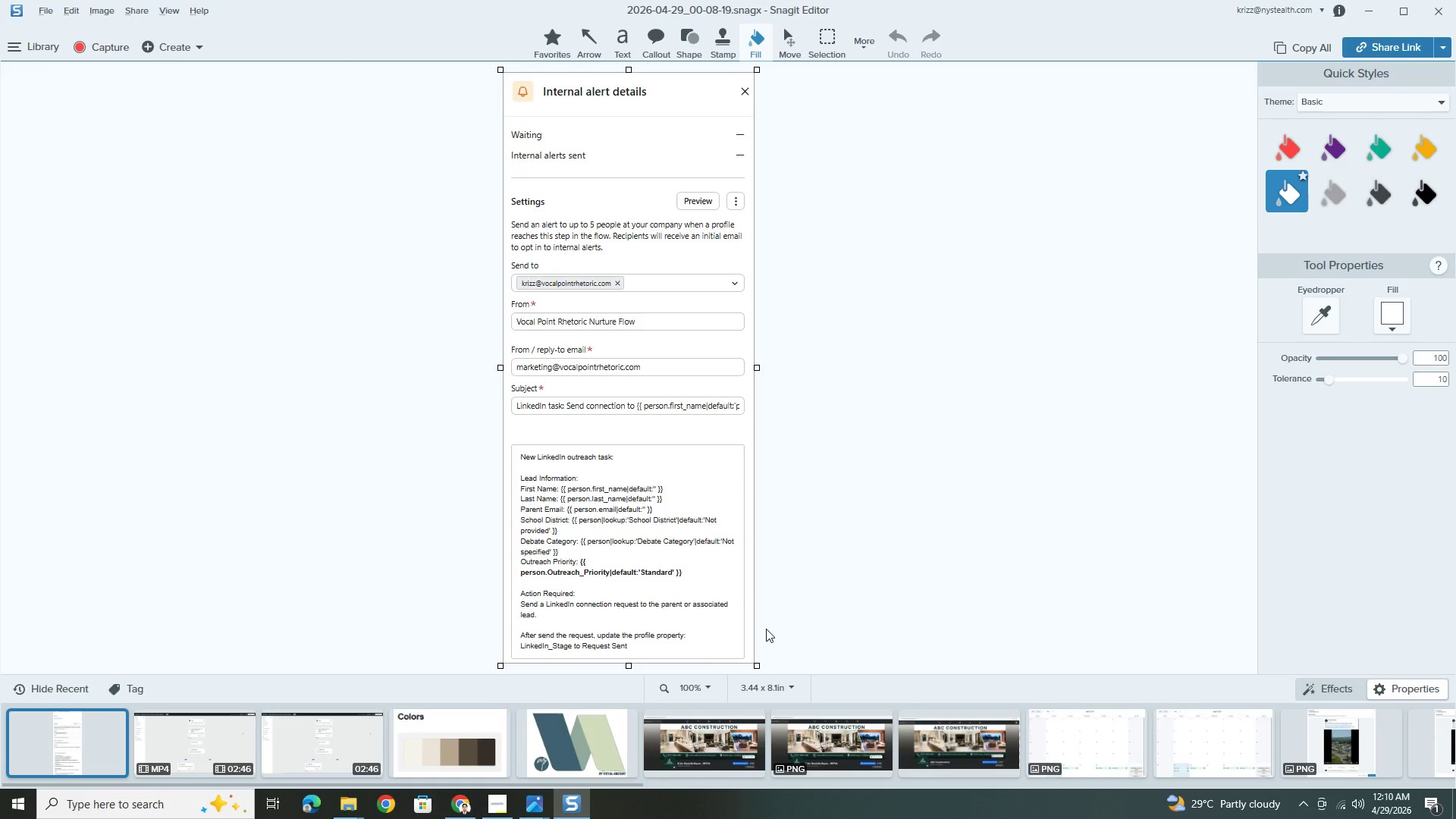 
key(Alt+AltLeft)
 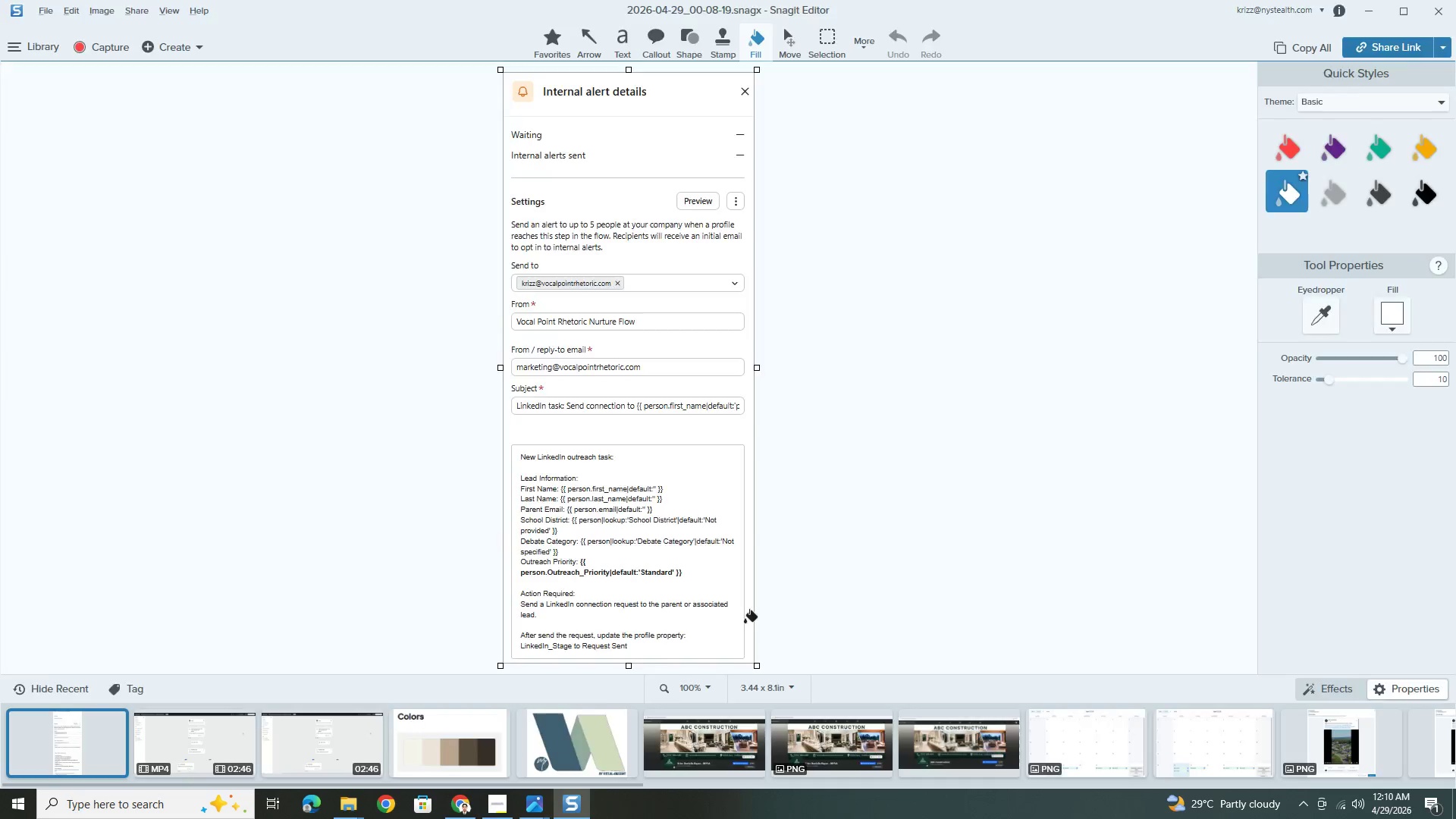 
key(Alt+Tab)
 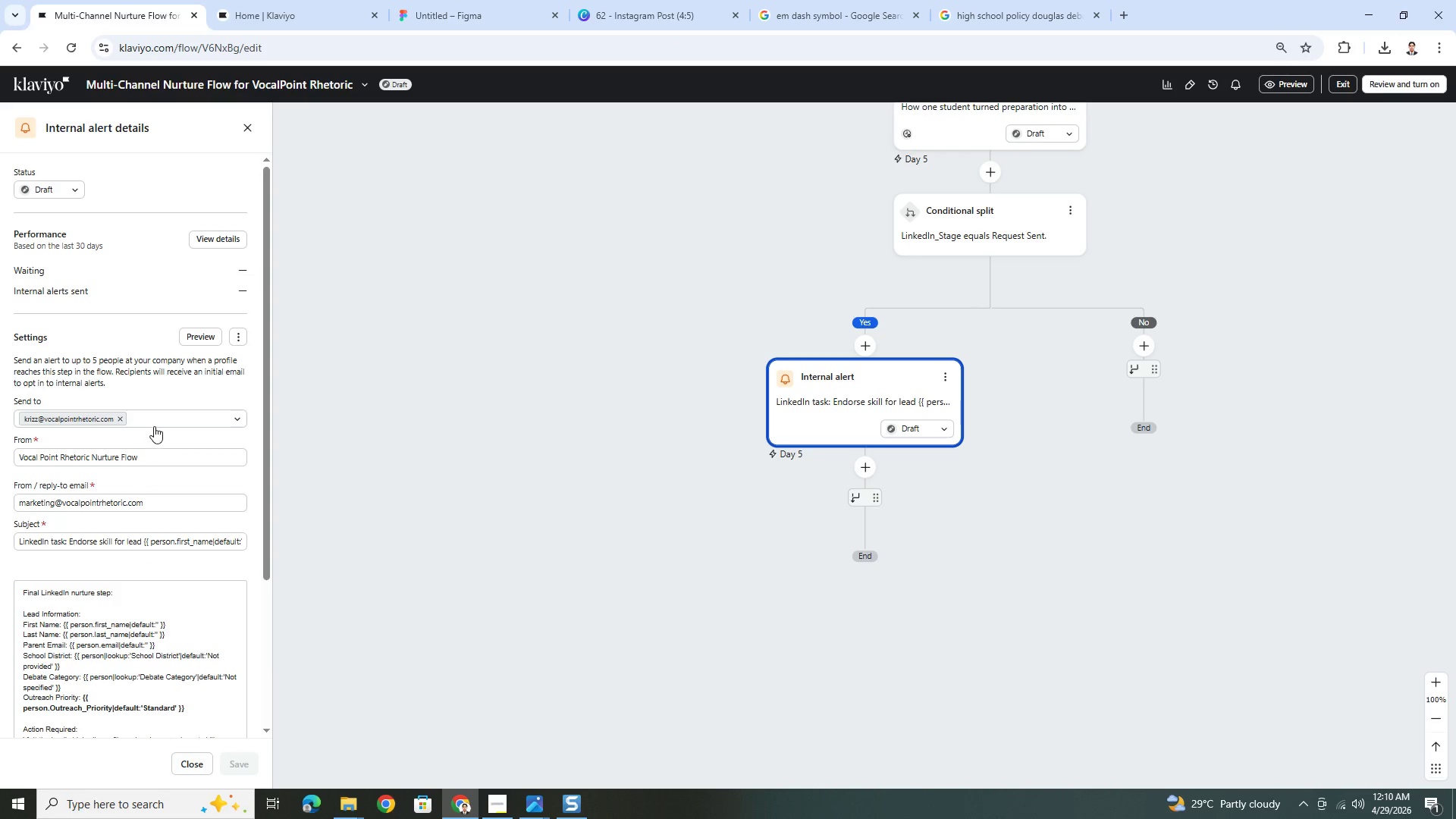 
scroll: coordinate [162, 422], scroll_direction: up, amount: 1.0
 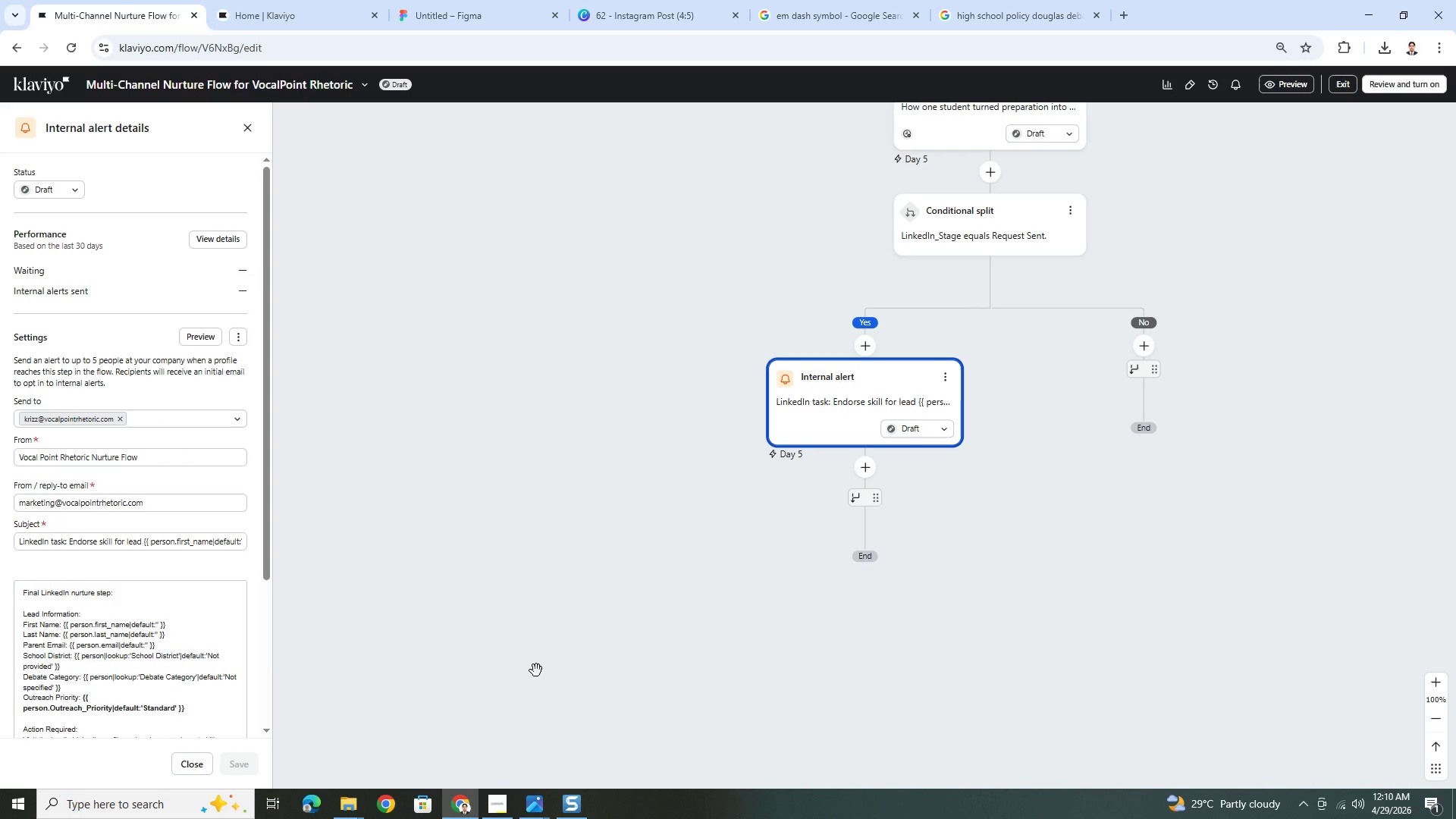 
key(PrintScreen)
 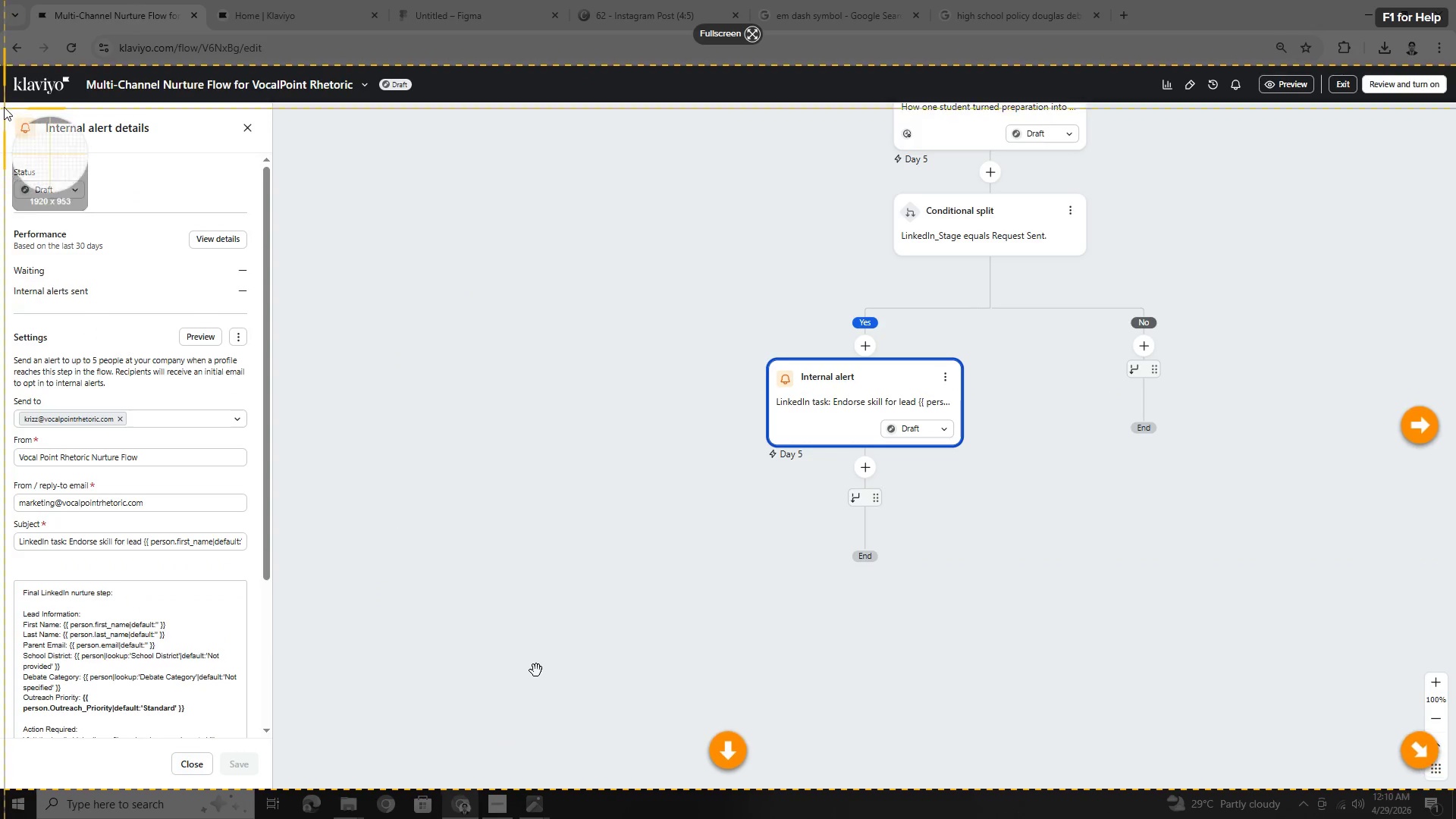 
left_click_drag(start_coordinate=[4, 104], to_coordinate=[258, 733])
 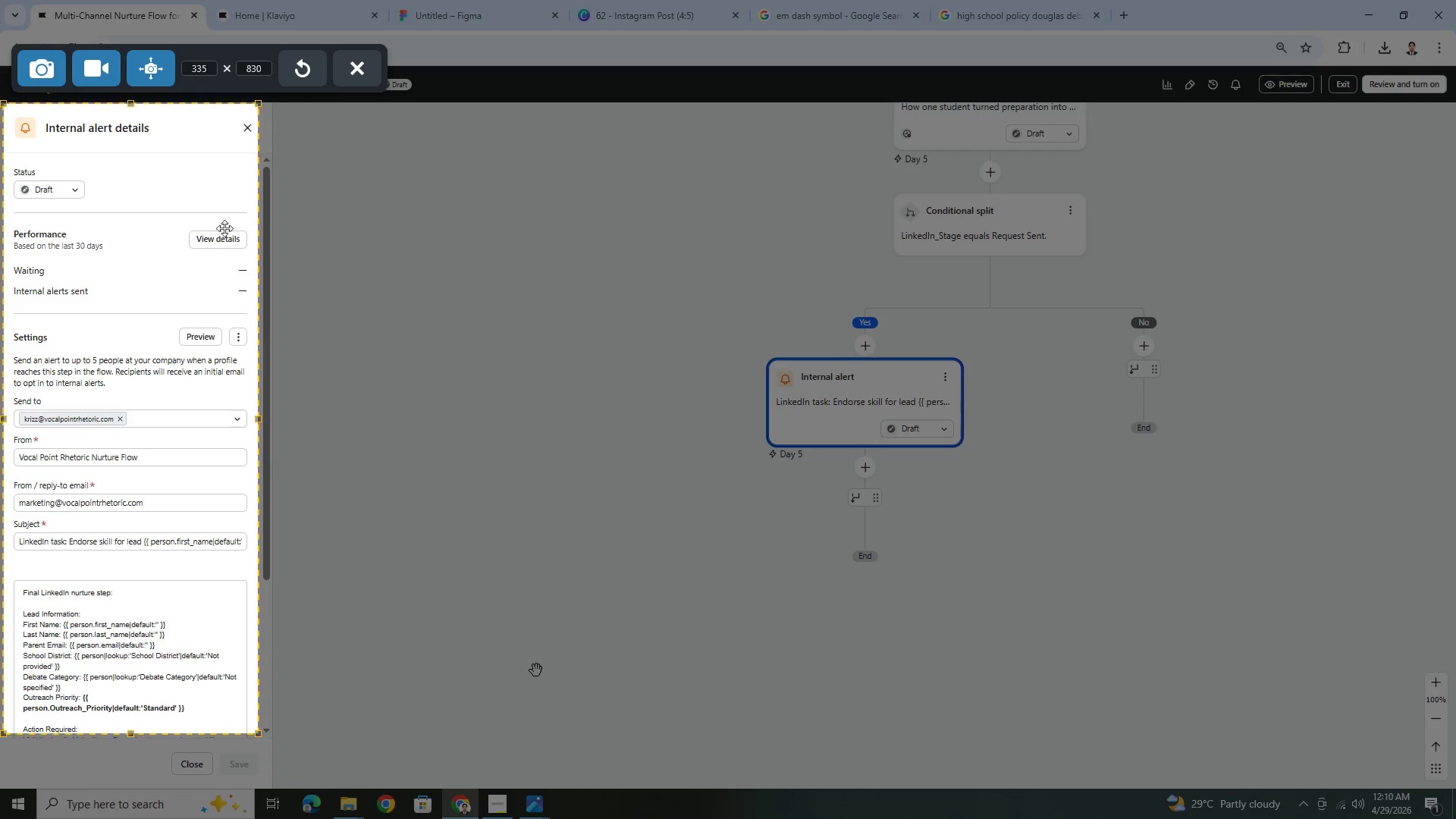 
left_click([164, 72])
 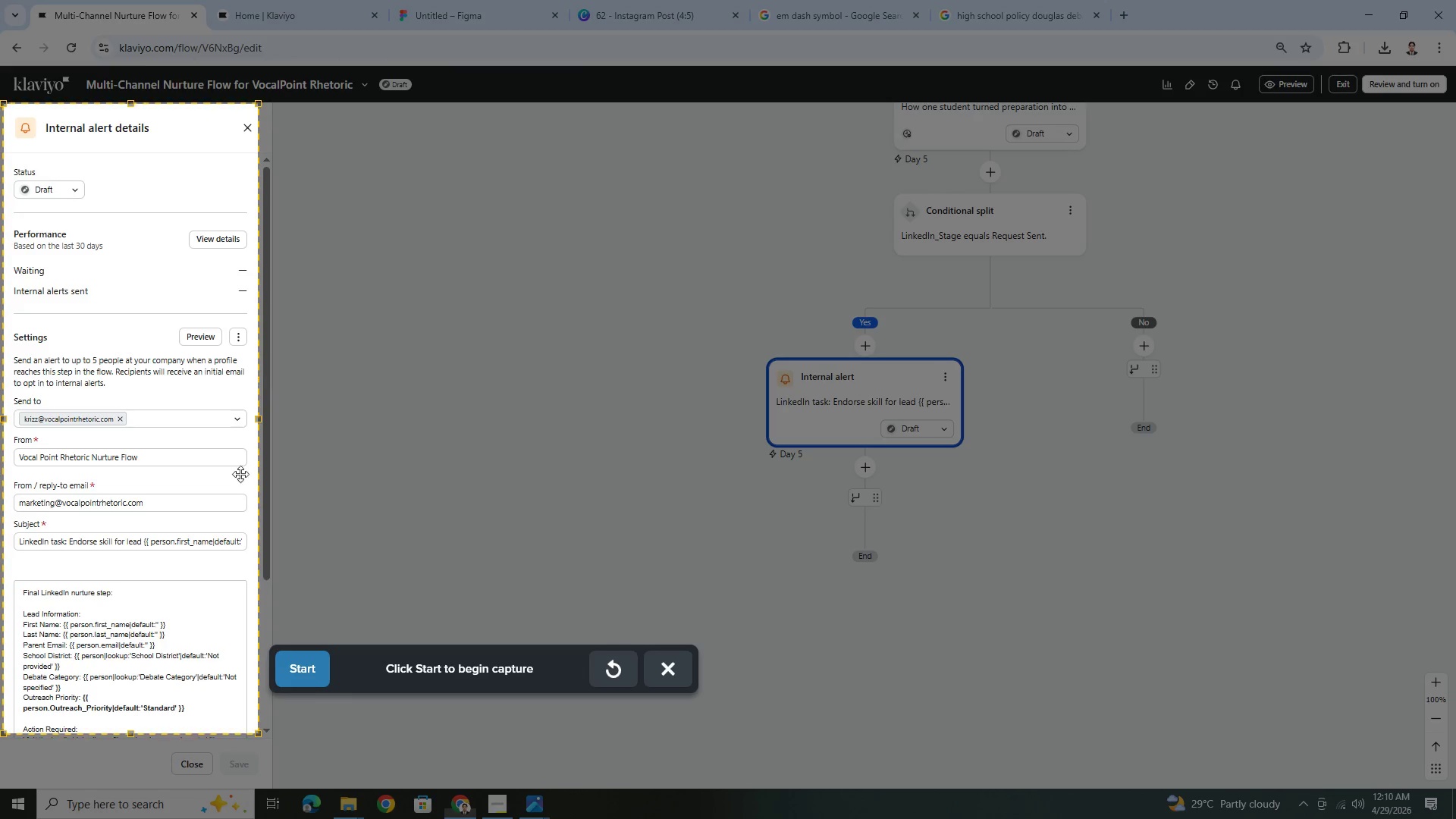 
left_click([296, 676])
 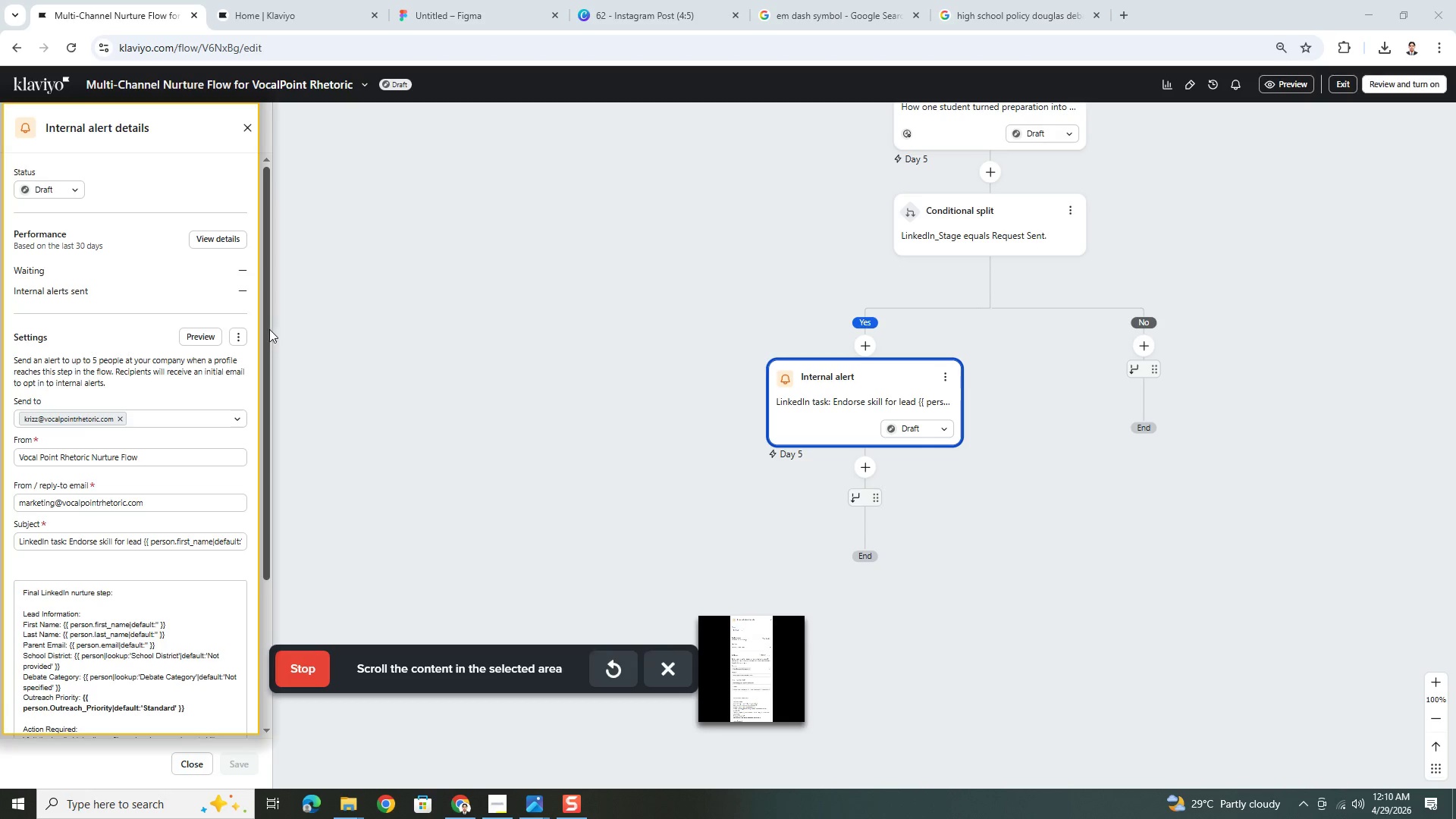 
left_click_drag(start_coordinate=[269, 329], to_coordinate=[249, 481])
 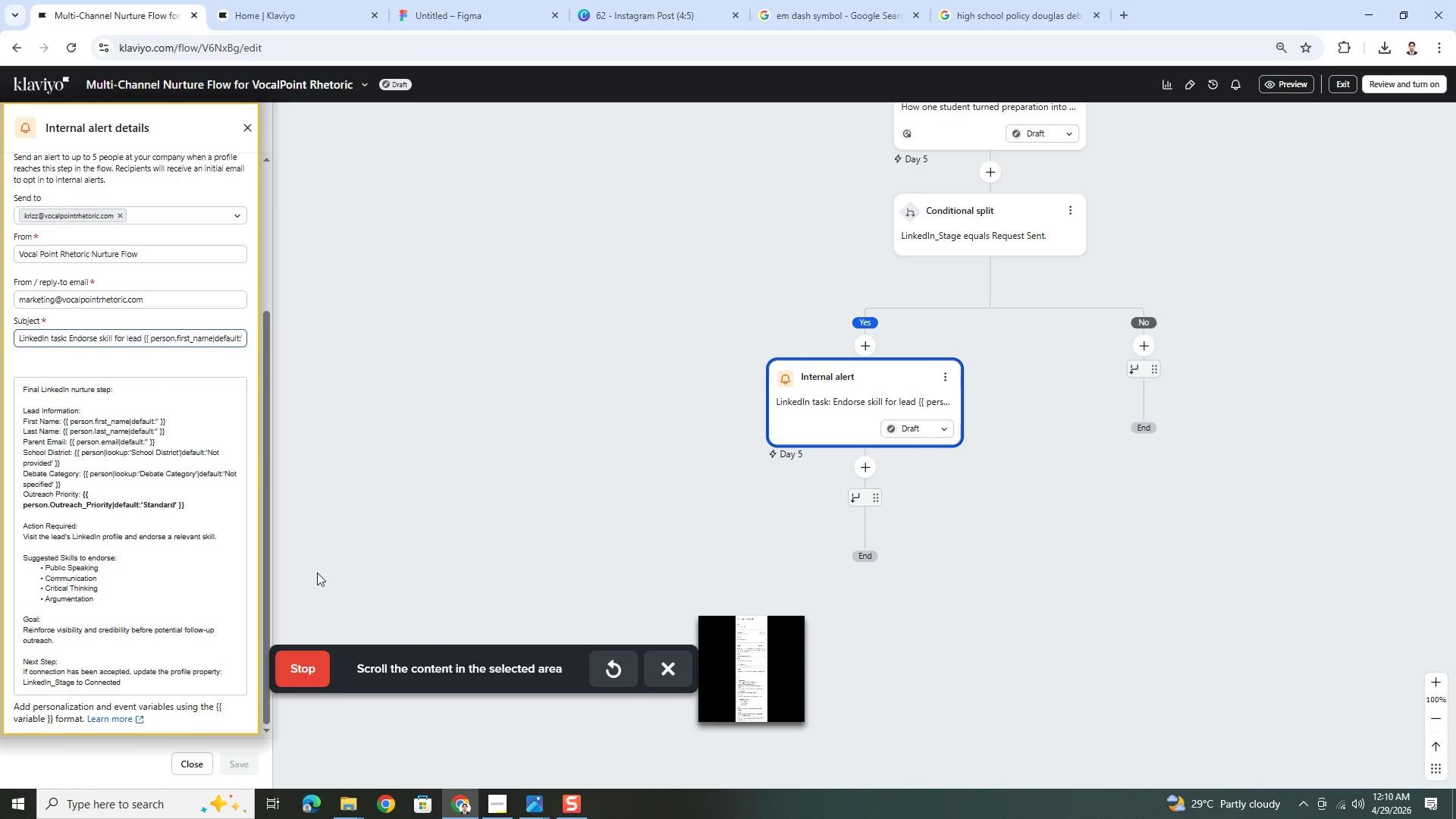 
left_click([293, 667])
 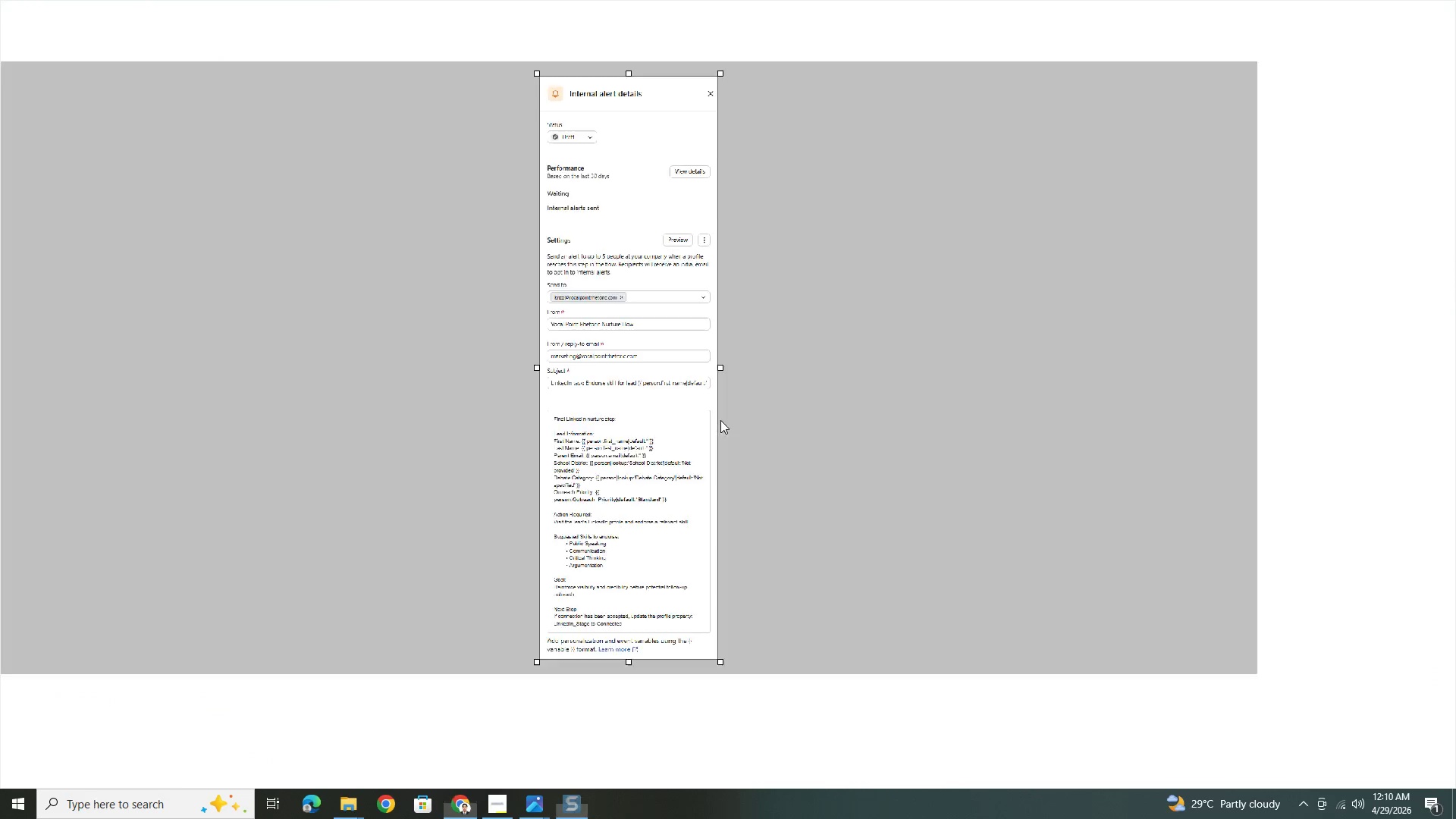 
key(Control+C)
 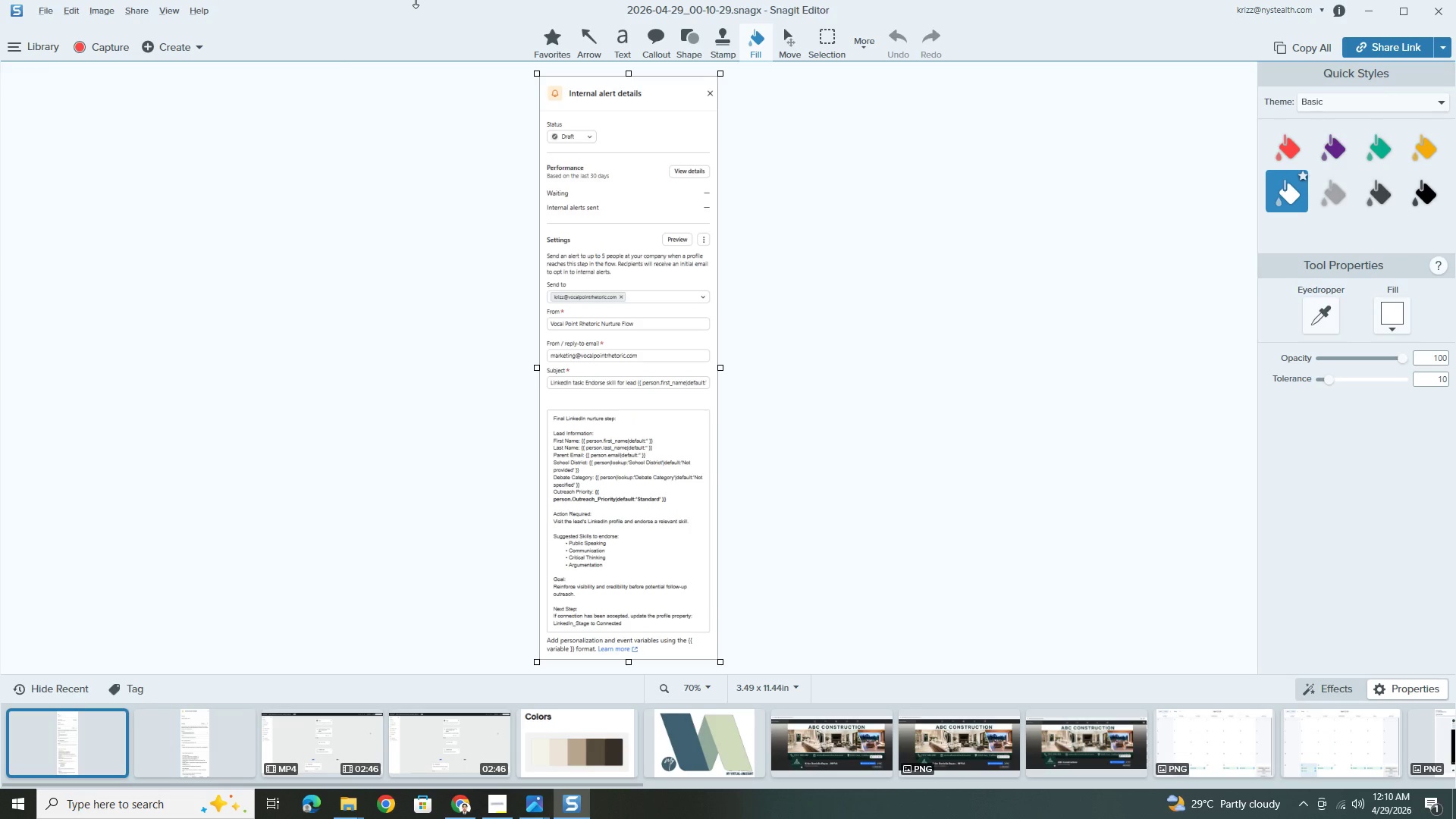 
key(Alt+AltLeft)
 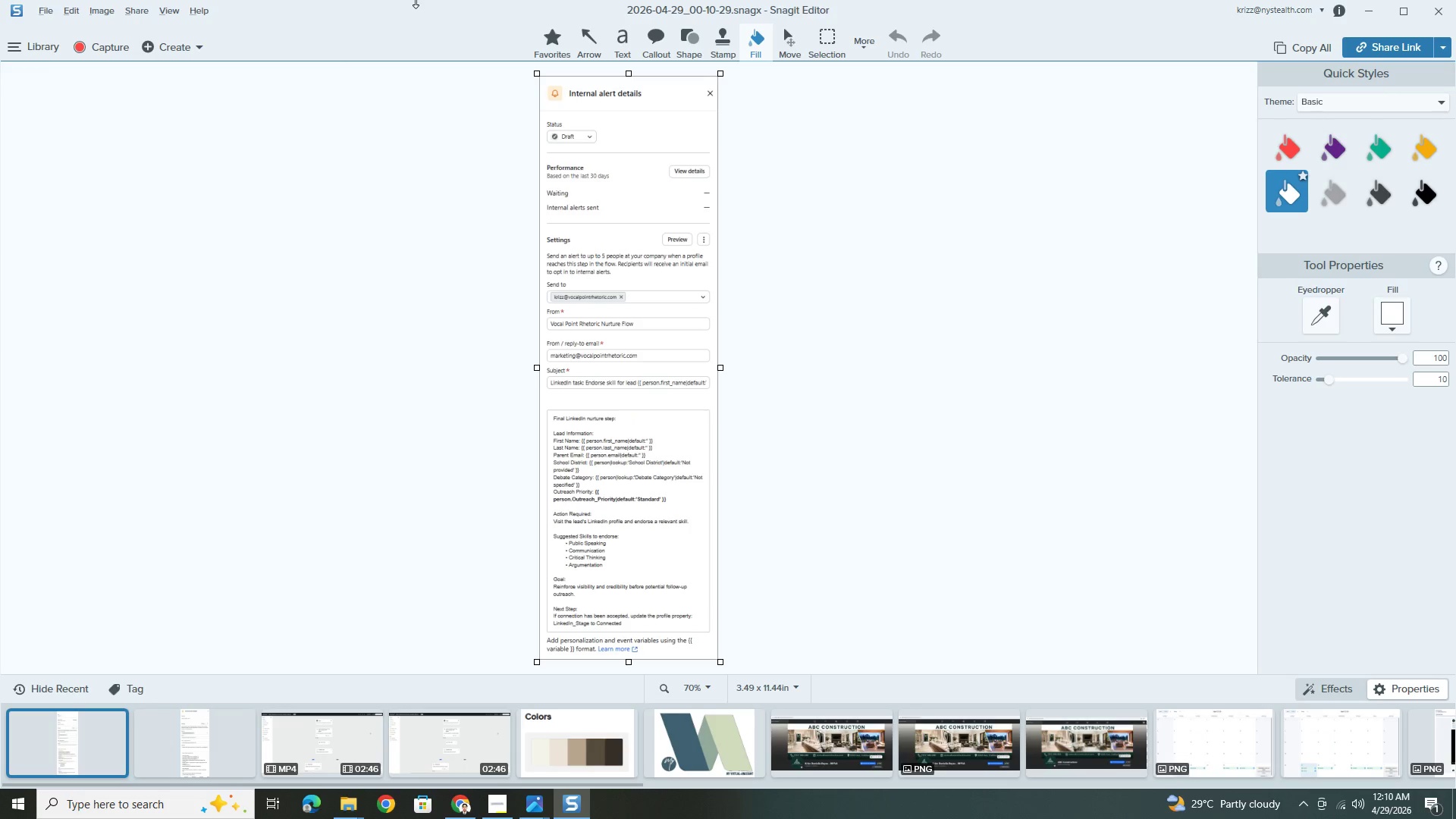 
key(Alt+Tab)
 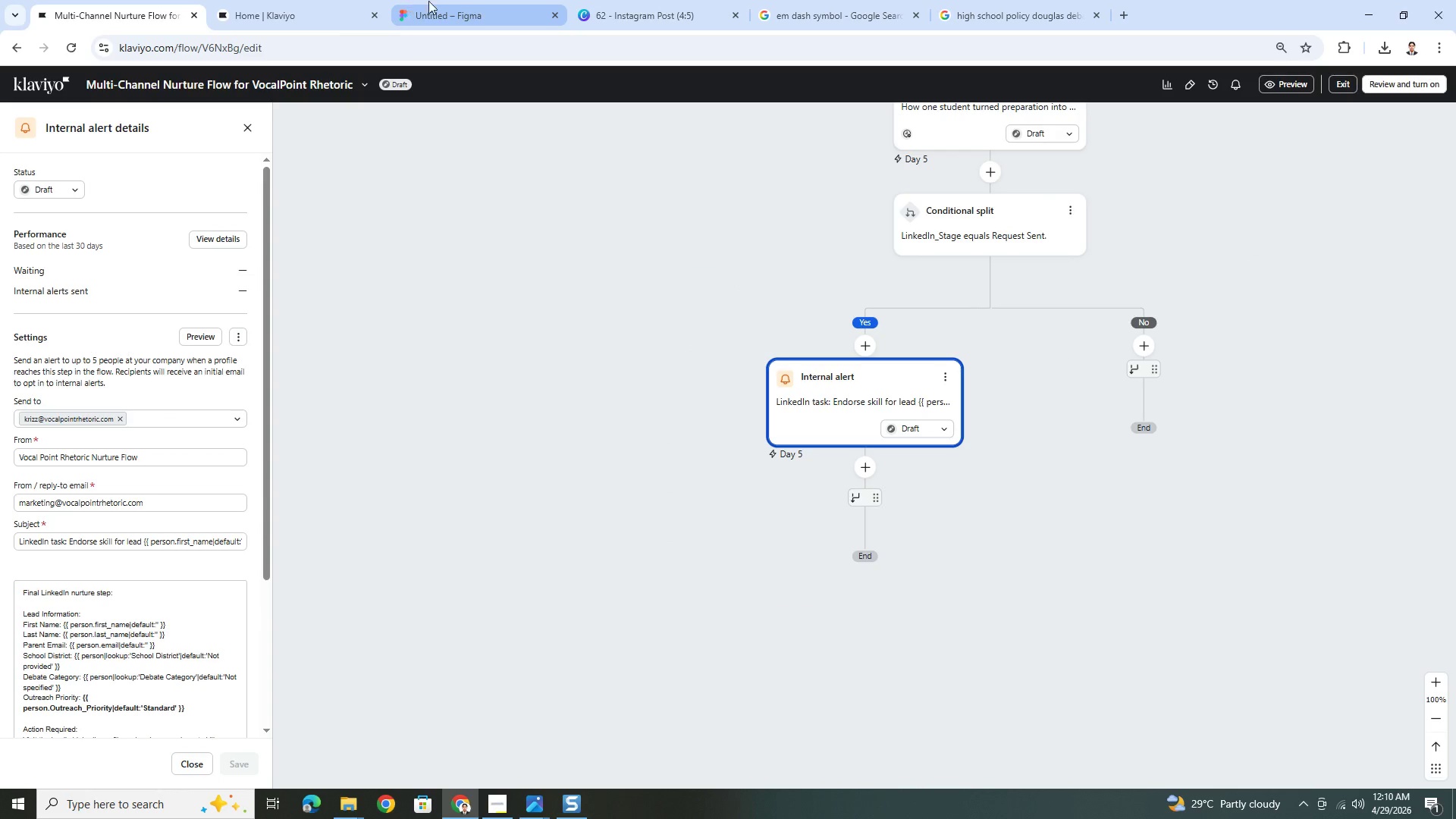 
left_click([437, 2])
 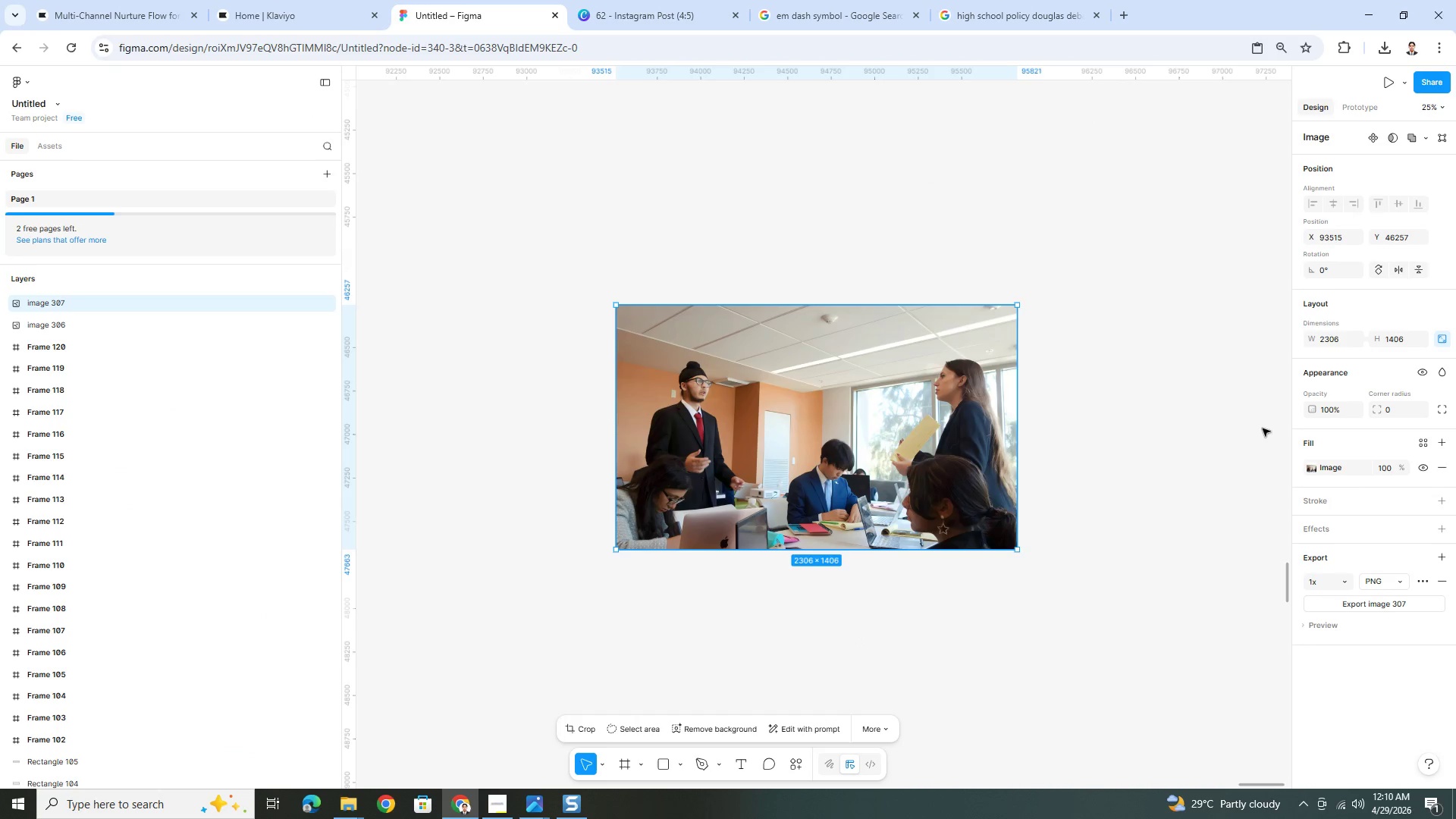 
hold_key(key=ControlLeft, duration=1.5)
scroll: coordinate [1096, 466], scroll_direction: down, amount: 4.0
 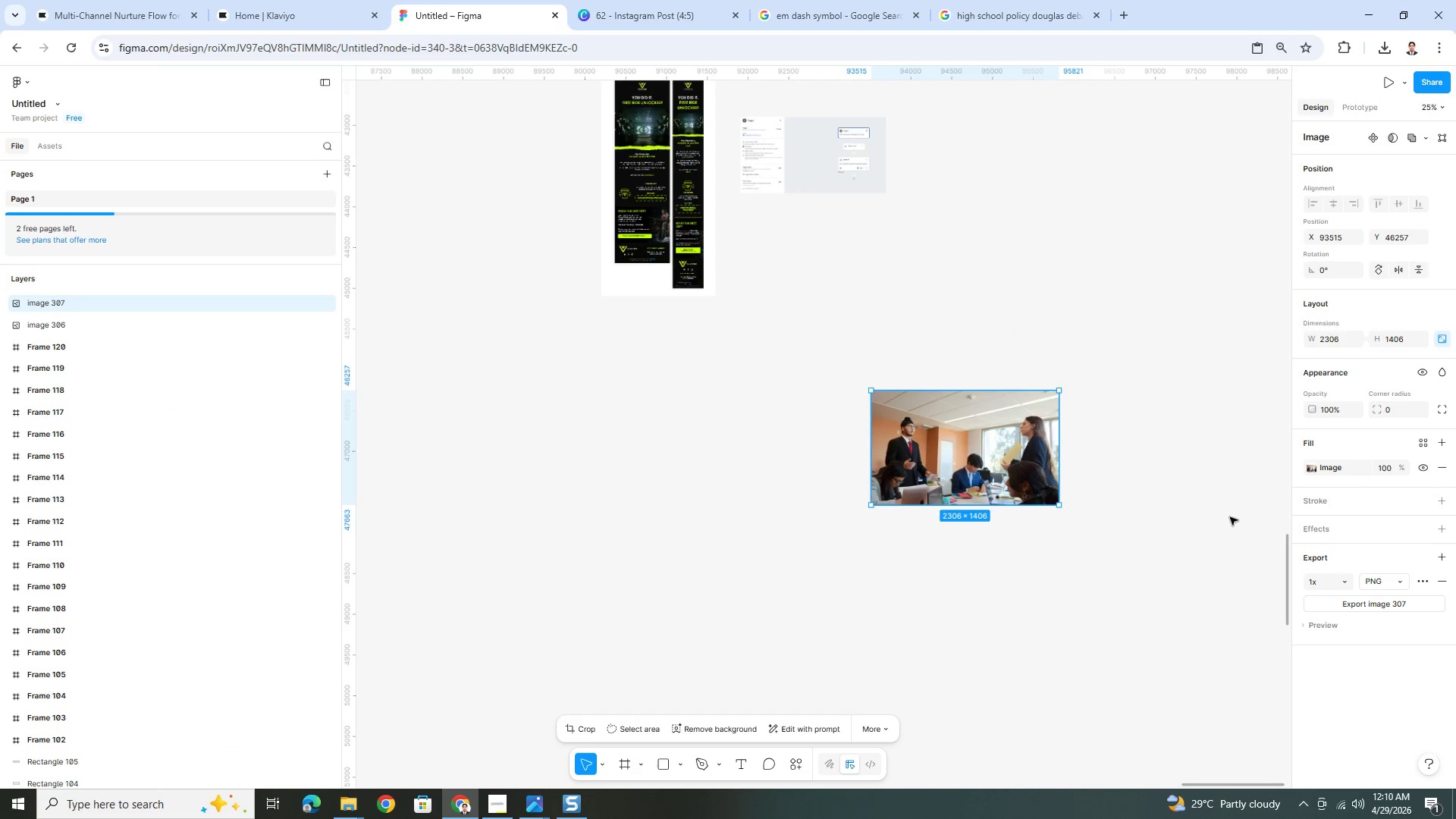 
key(Control+ControlLeft)
 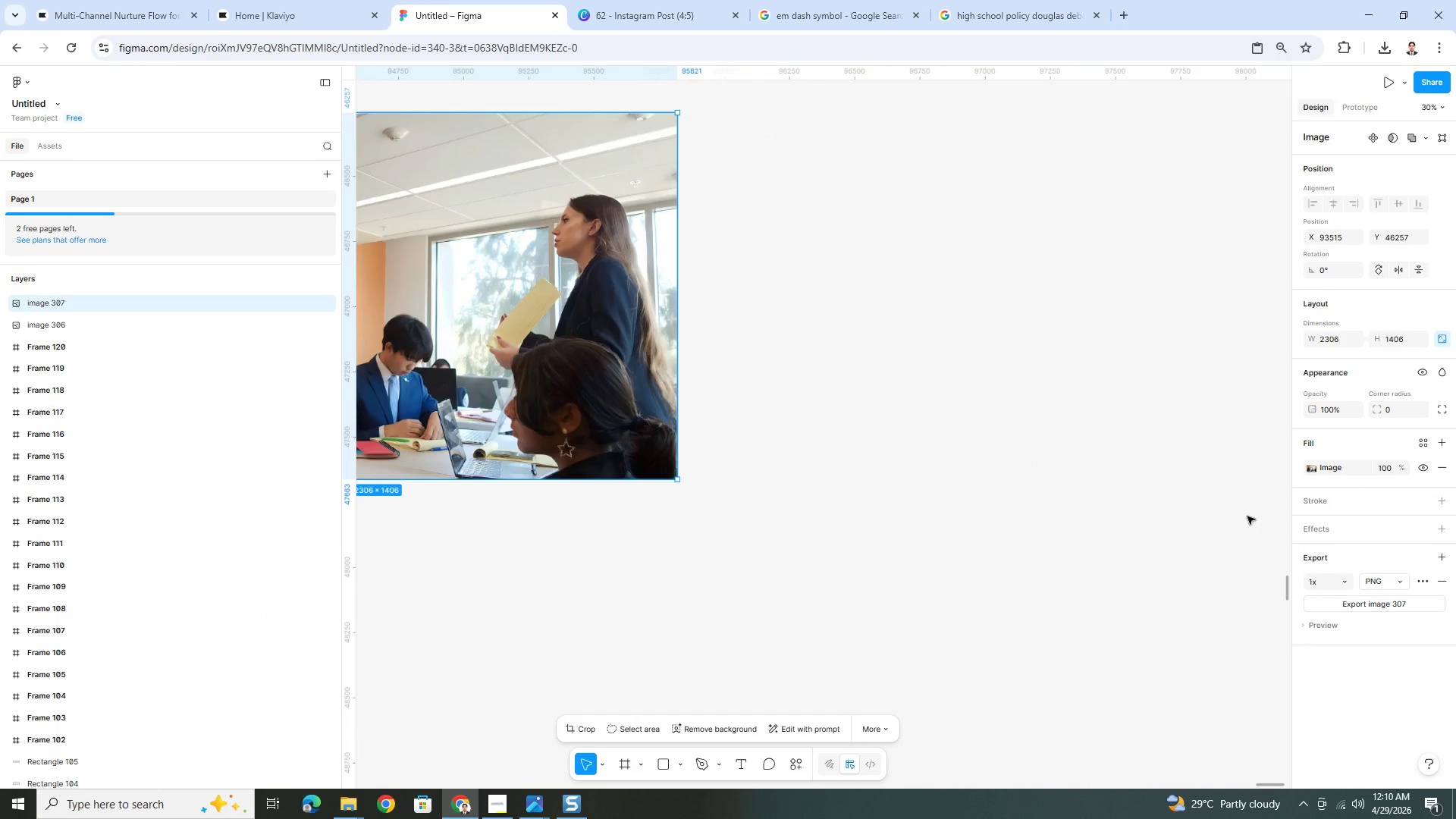 
key(Control+ControlLeft)
 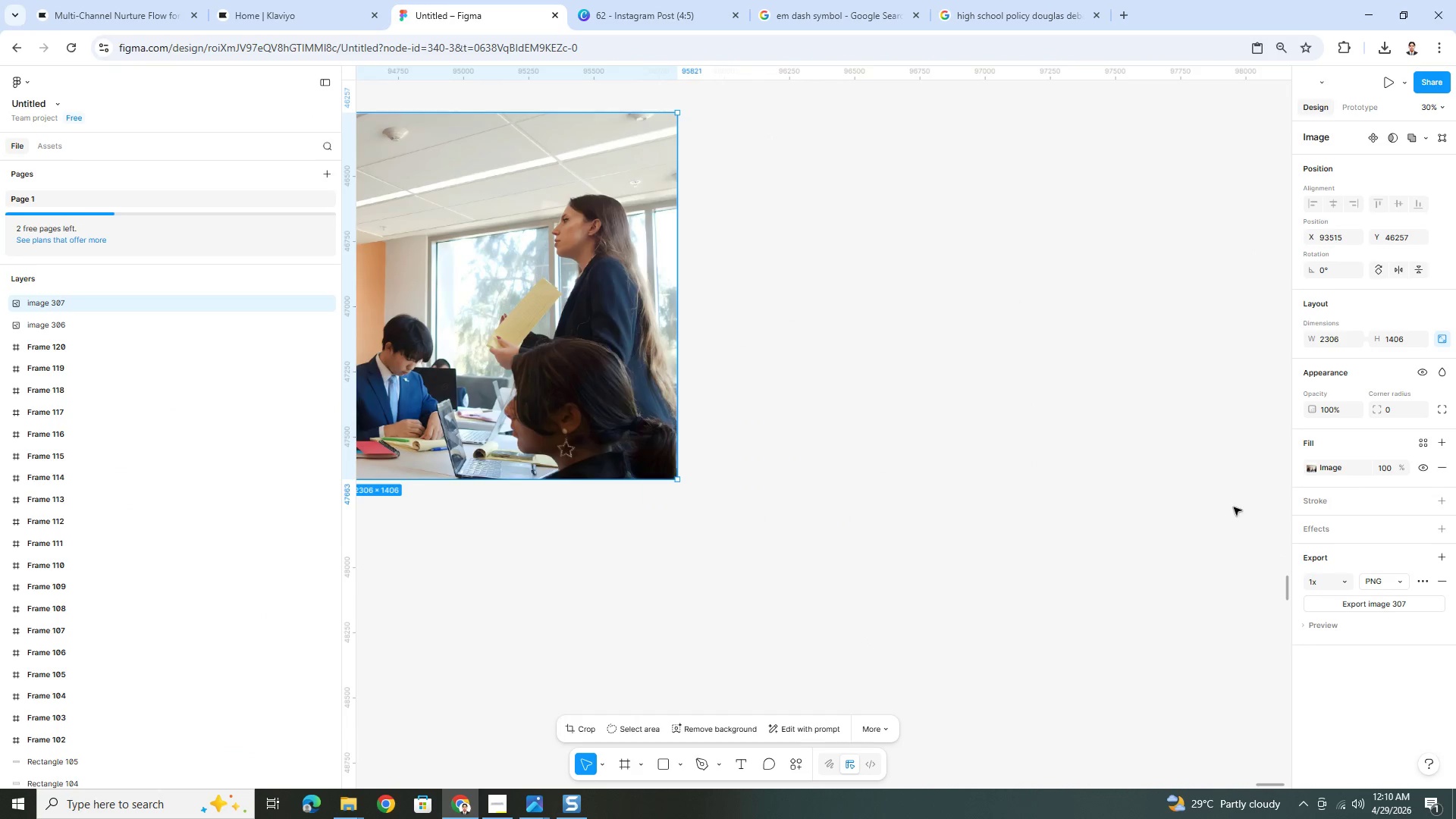 
key(Control+ControlLeft)
 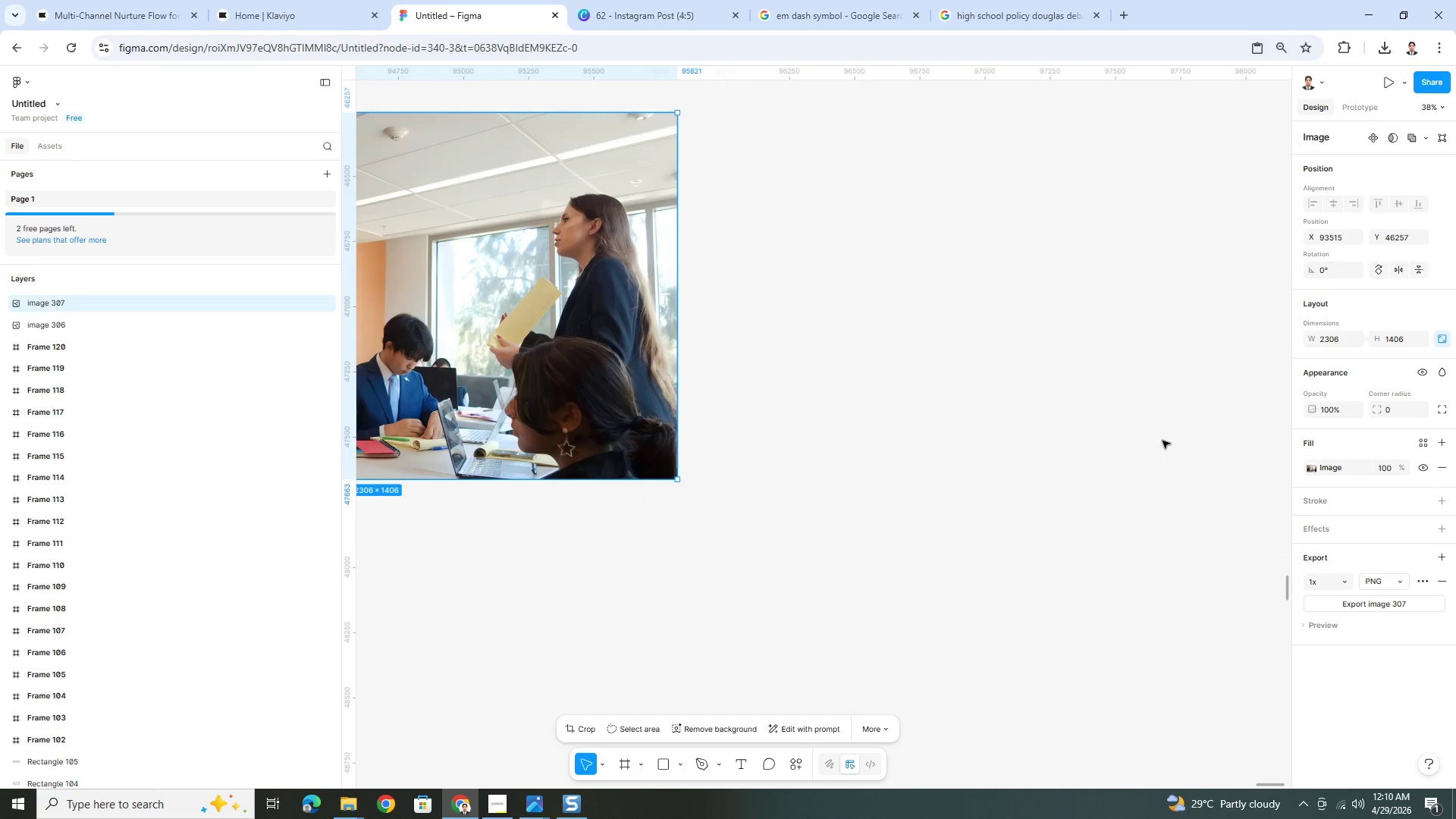 
scroll: coordinate [1248, 517], scroll_direction: up, amount: 5.0
 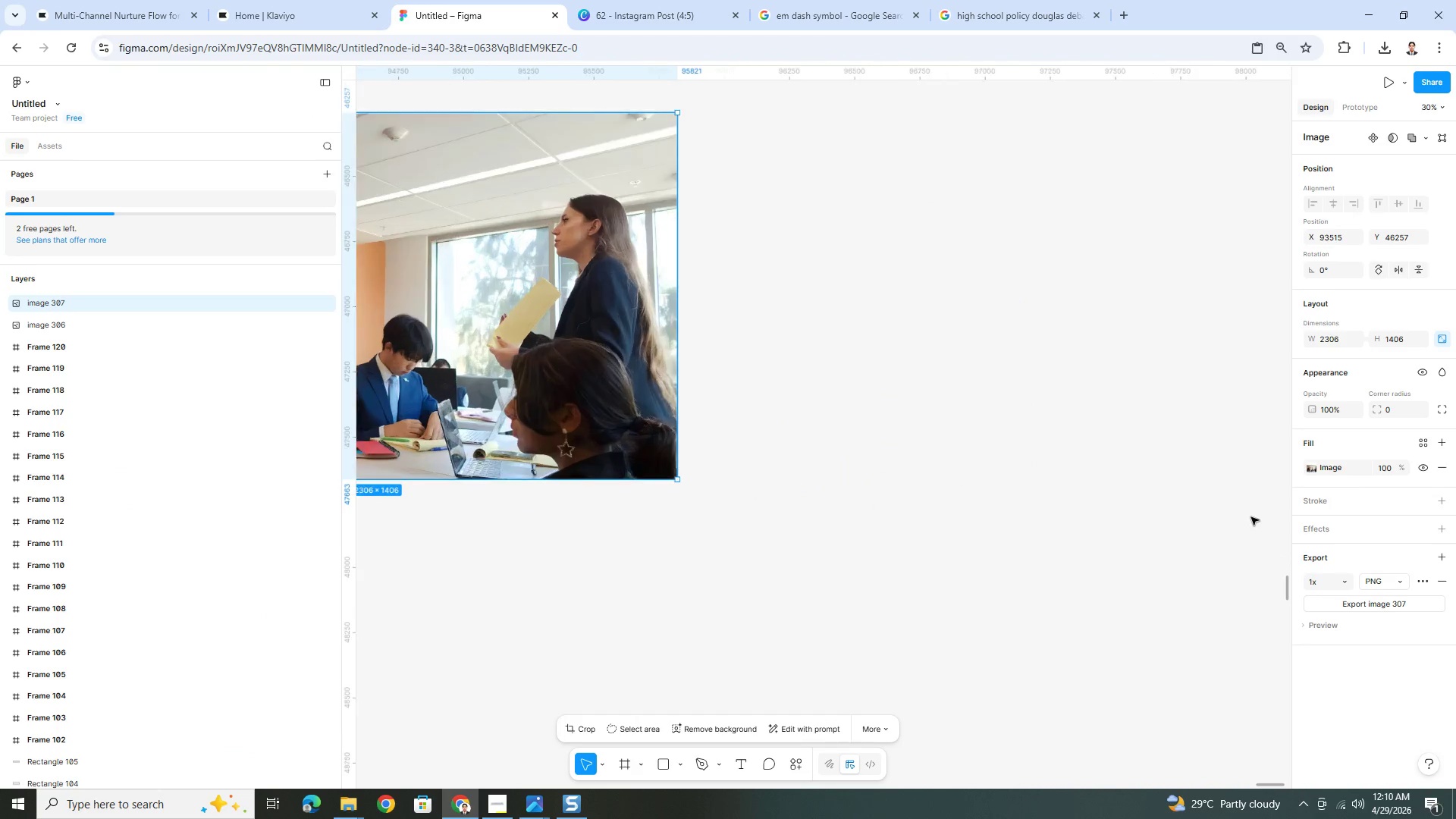 
key(Control+V)
 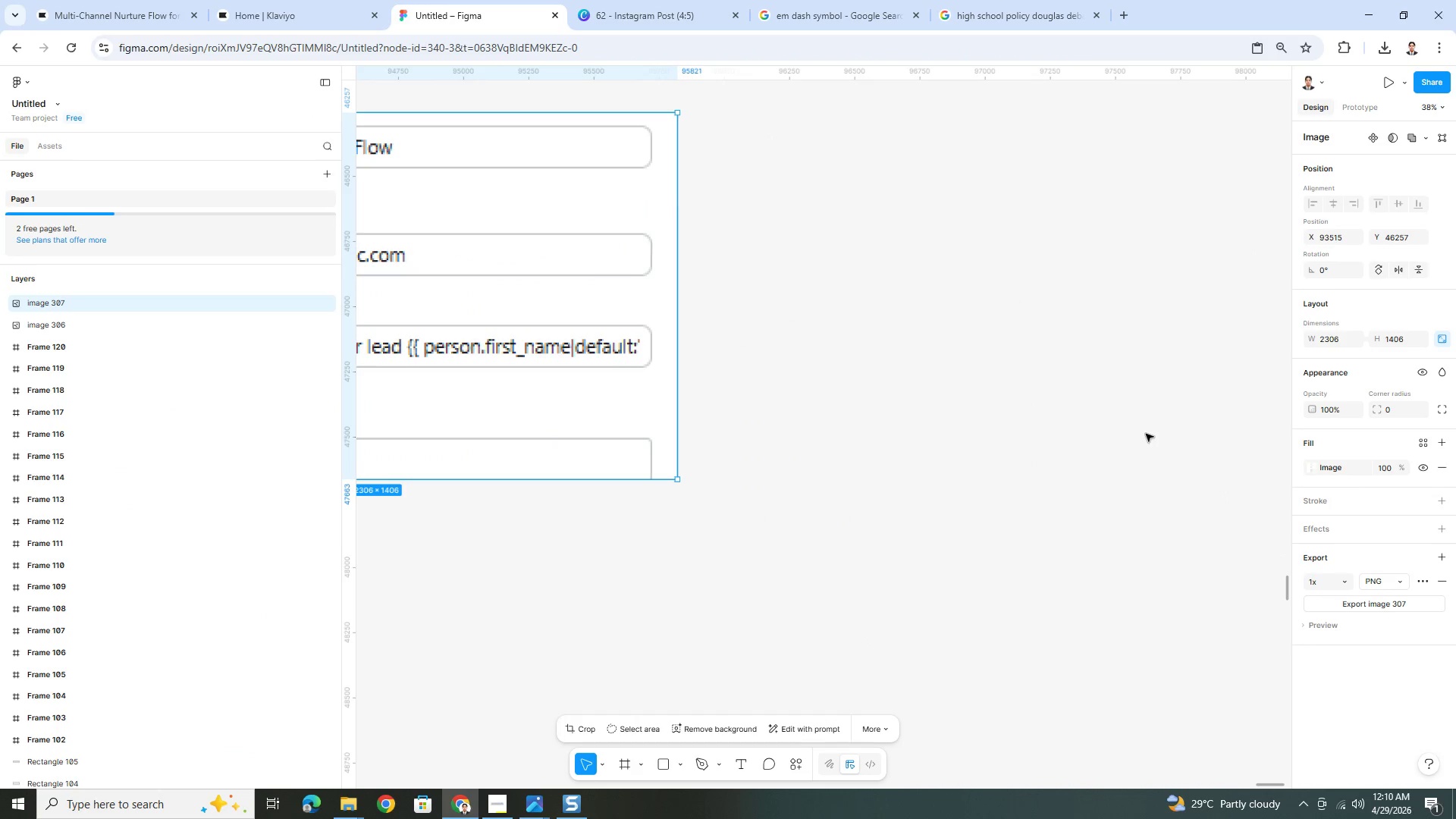 
key(Control+Z)
 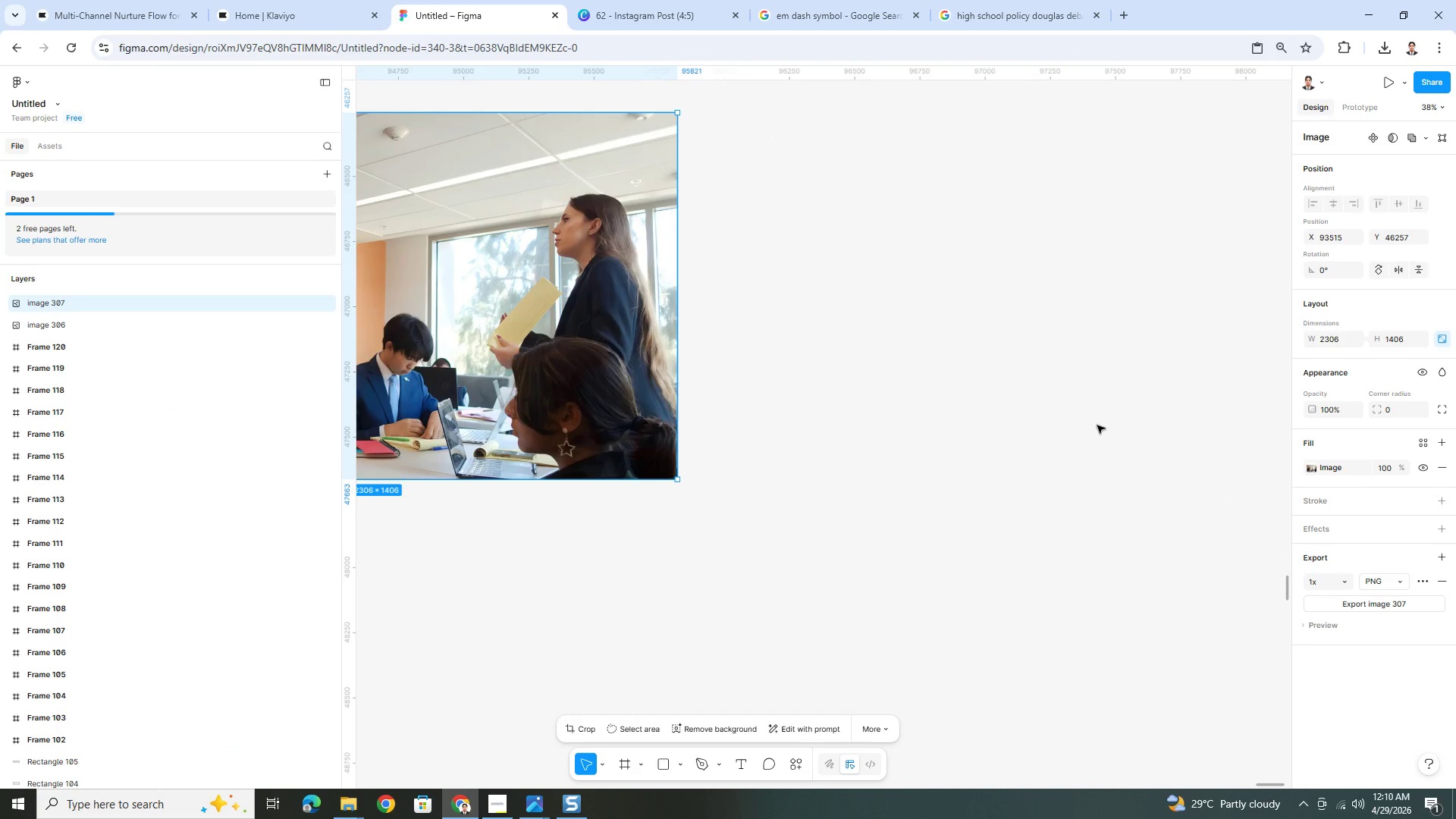 
left_click([1095, 425])
 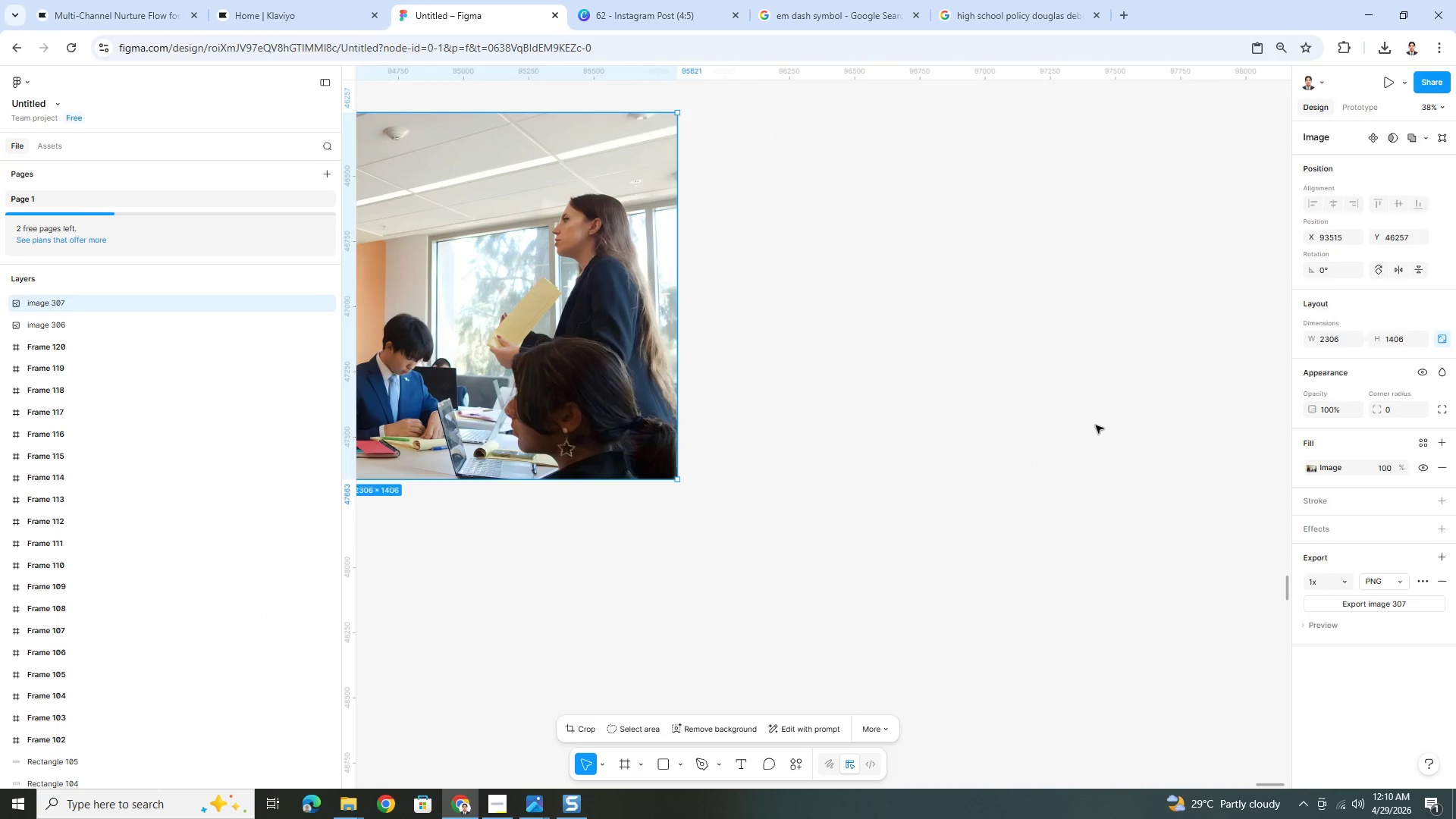 
hold_key(key=ControlLeft, duration=0.91)
scroll: coordinate [1213, 465], scroll_direction: down, amount: 2.0
 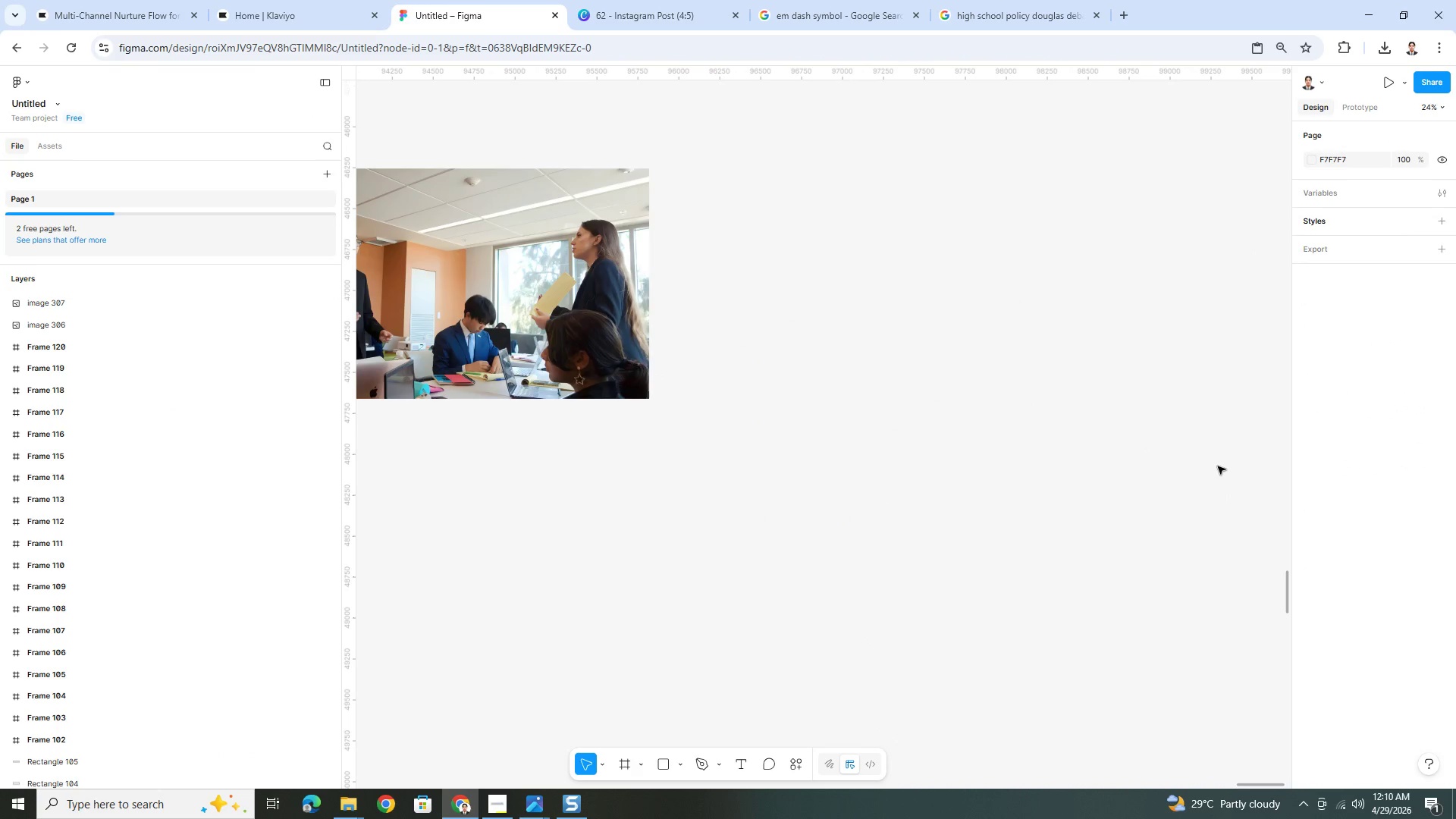 
key(Control+V)
 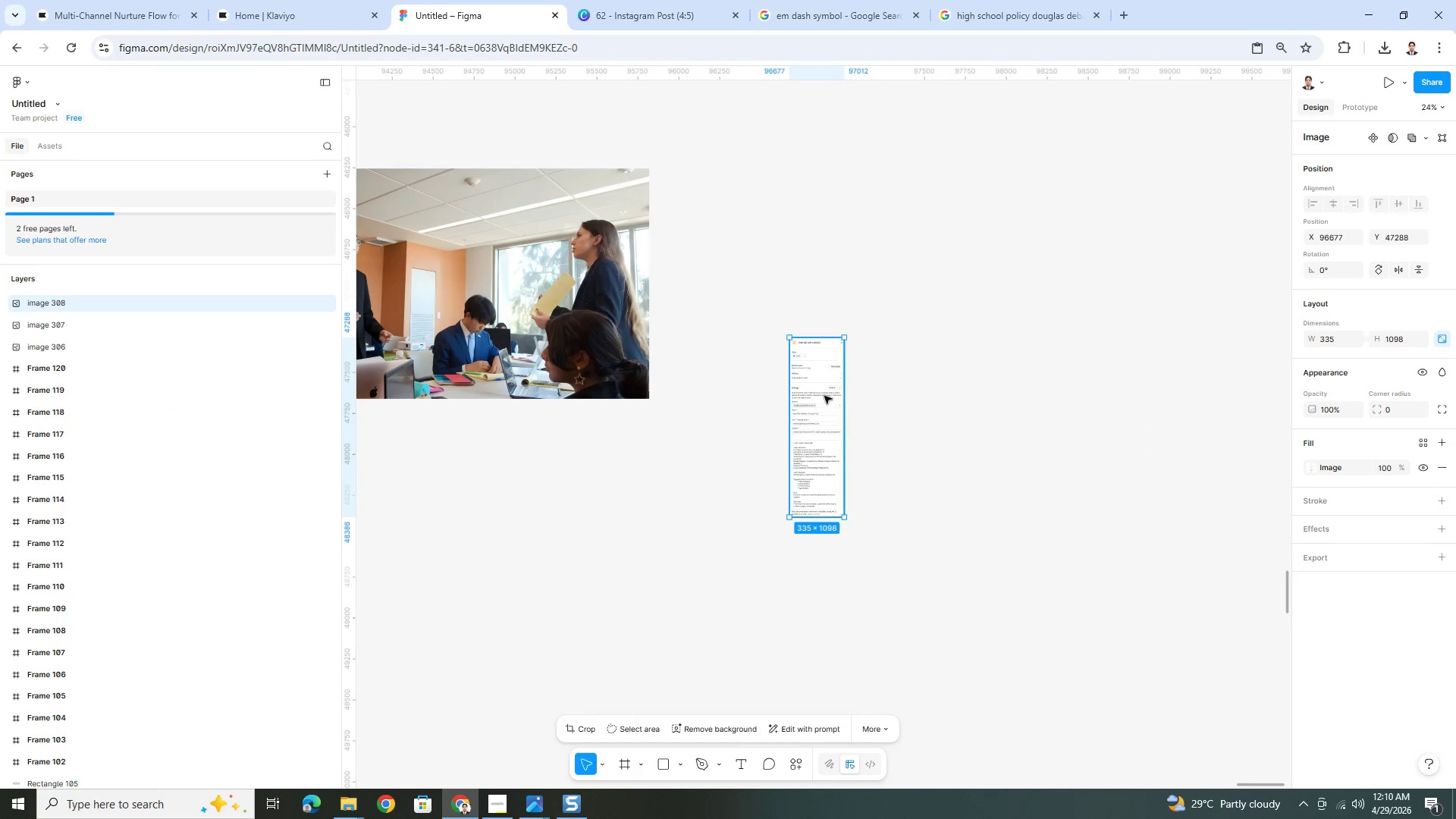 
hold_key(key=ControlLeft, duration=0.41)
scroll: coordinate [904, 421], scroll_direction: up, amount: 5.0
 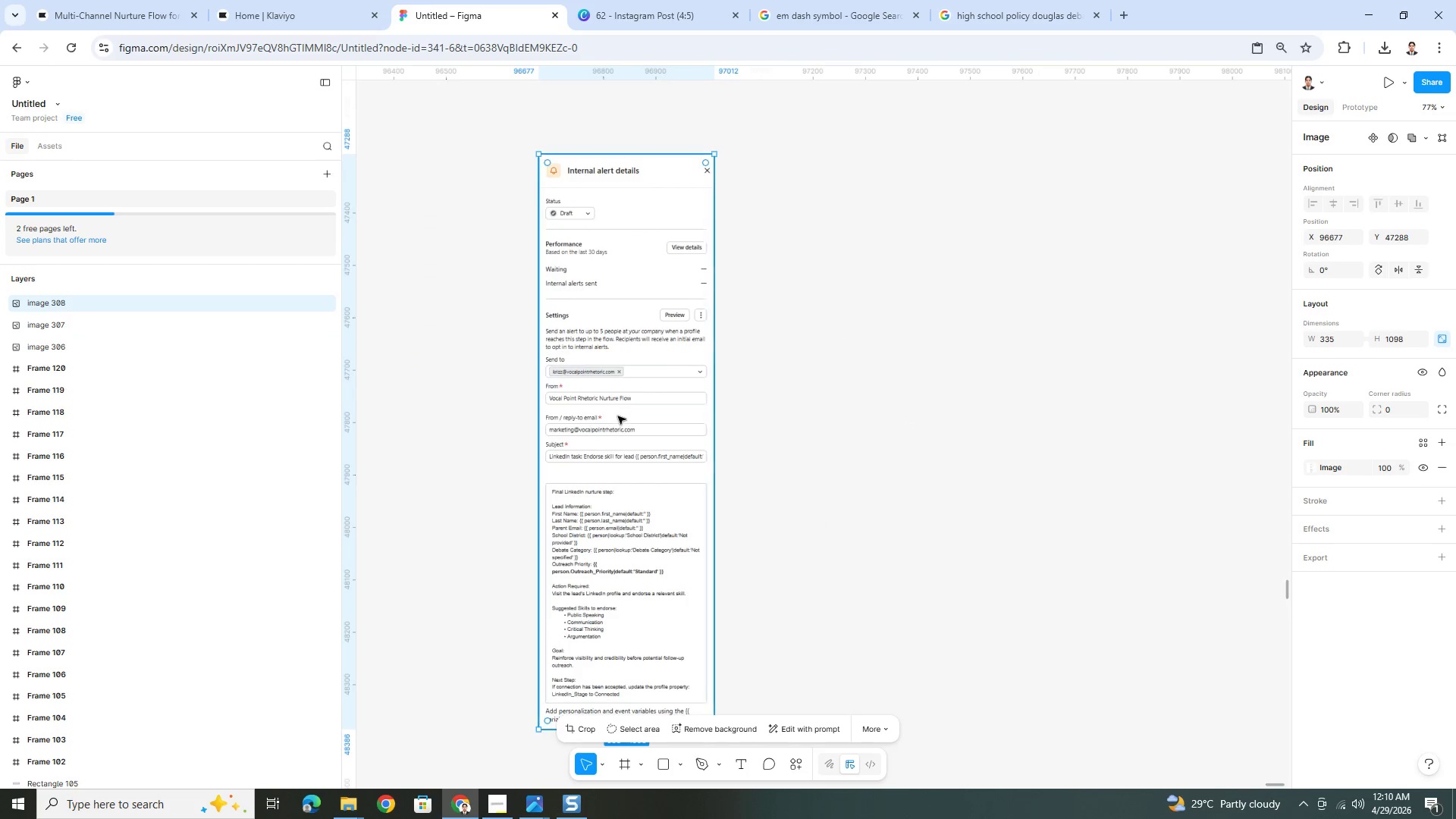 
left_click_drag(start_coordinate=[617, 416], to_coordinate=[989, 413])
 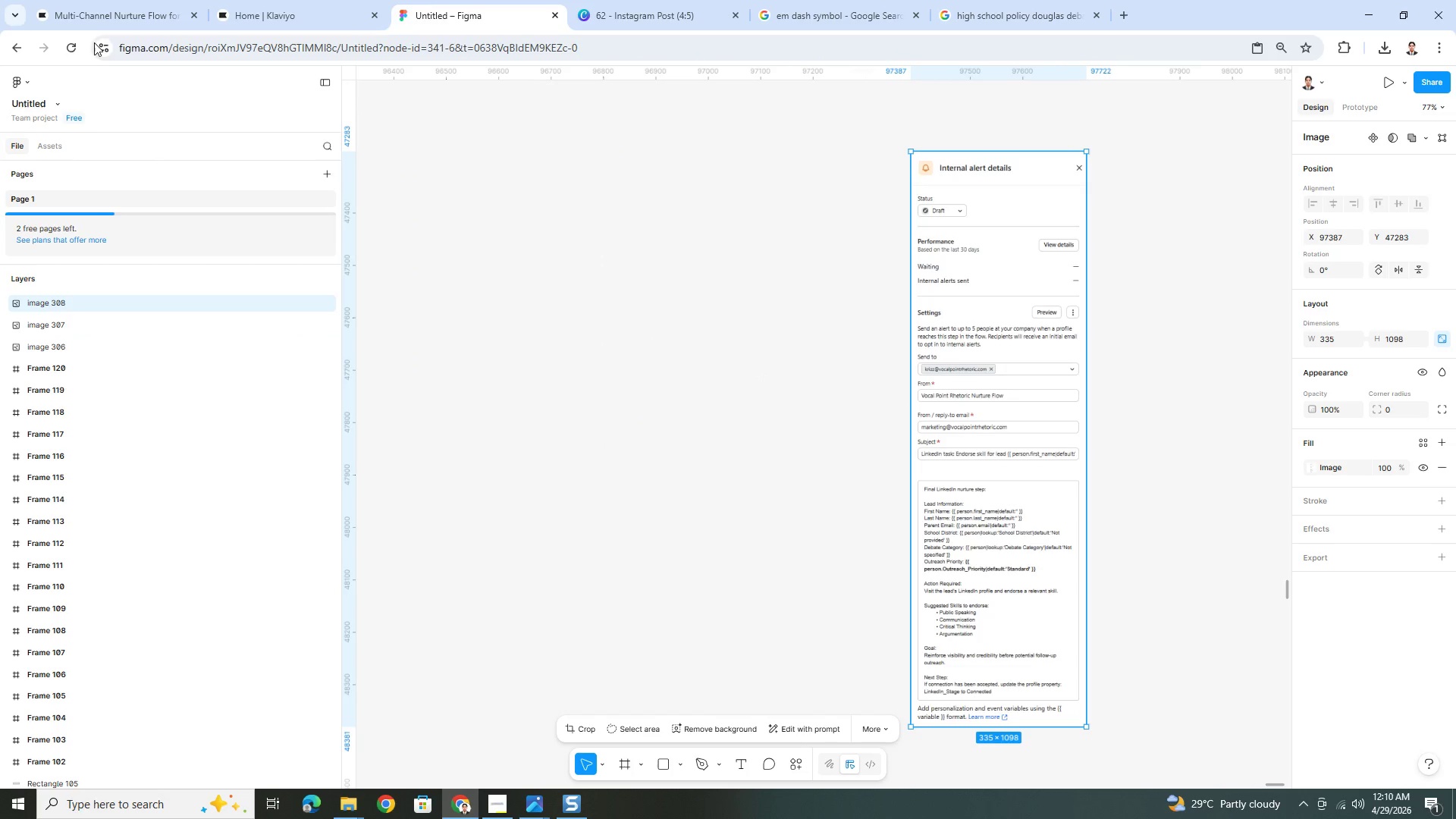 
key(Alt+AltLeft)
 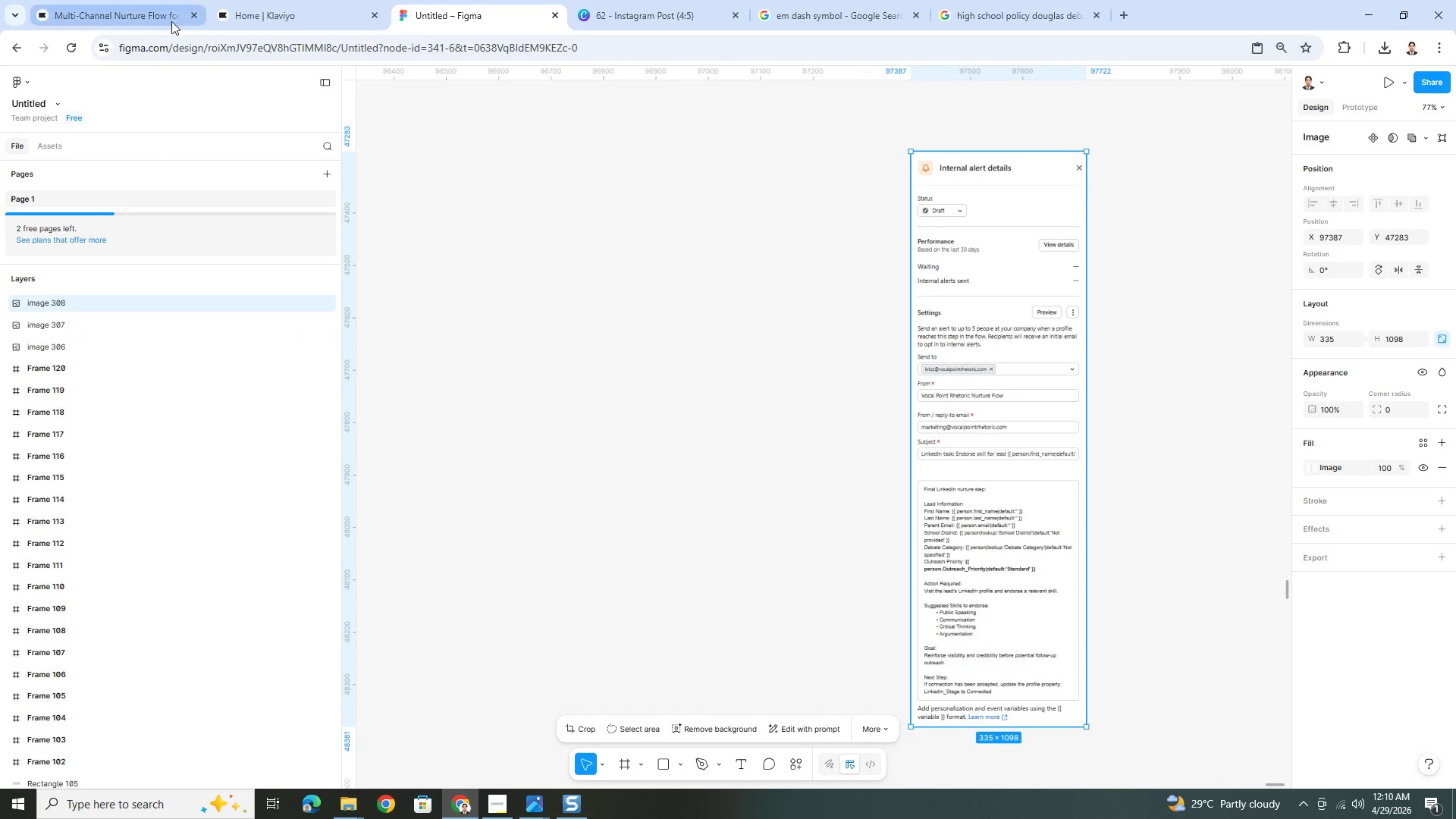 
key(Alt+Tab)
 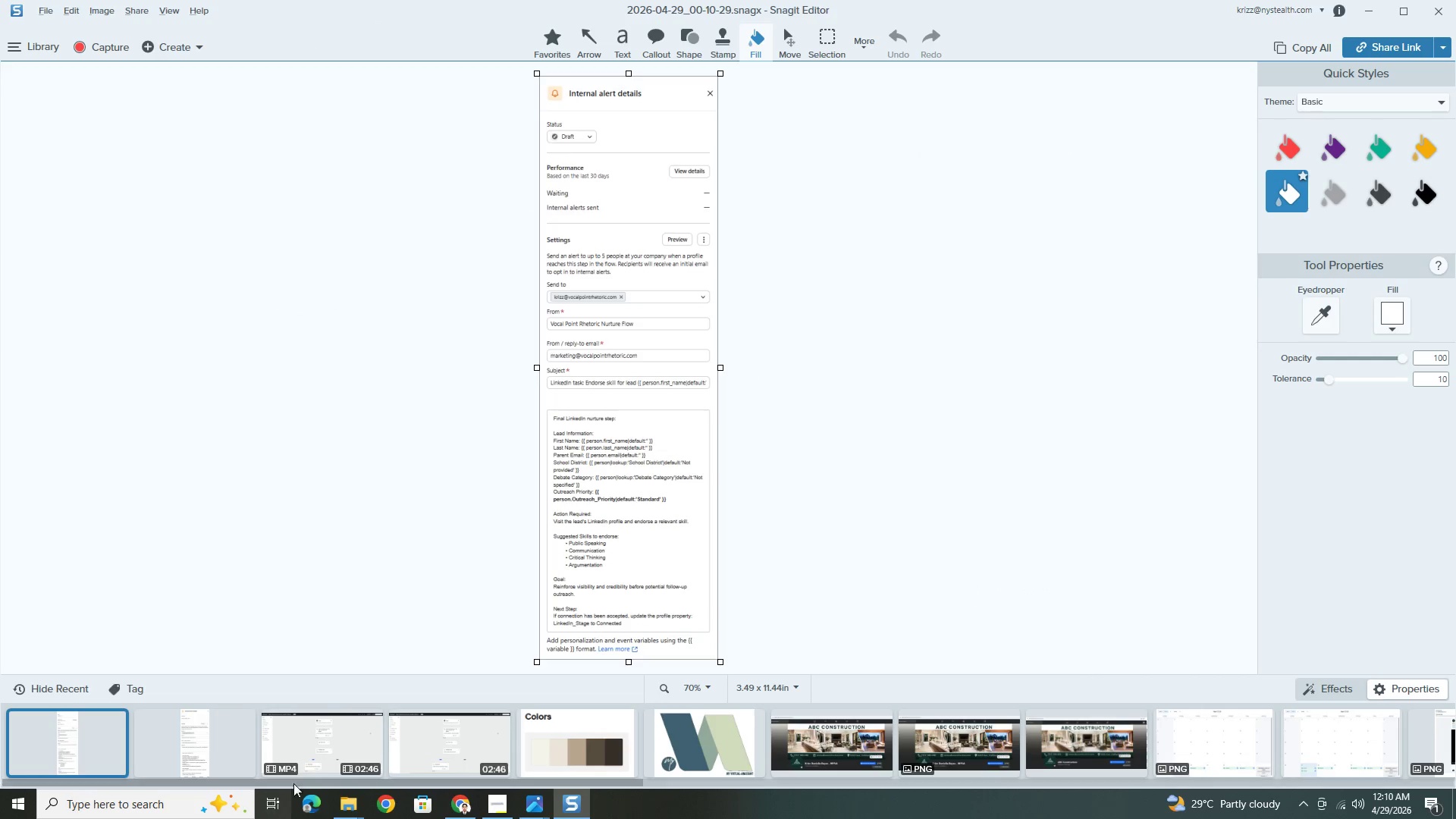 
left_click([209, 758])
 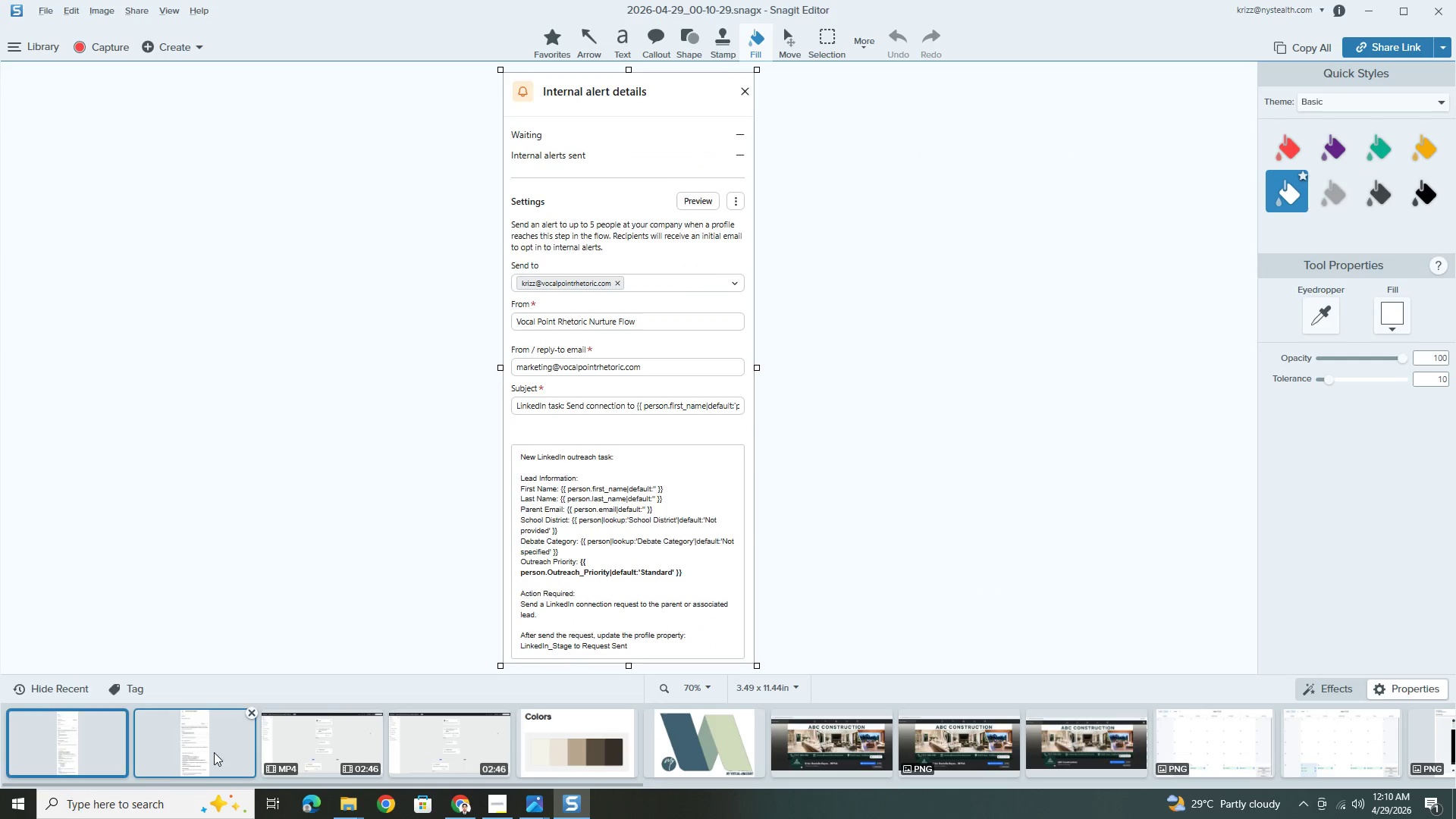 
key(Control+C)
 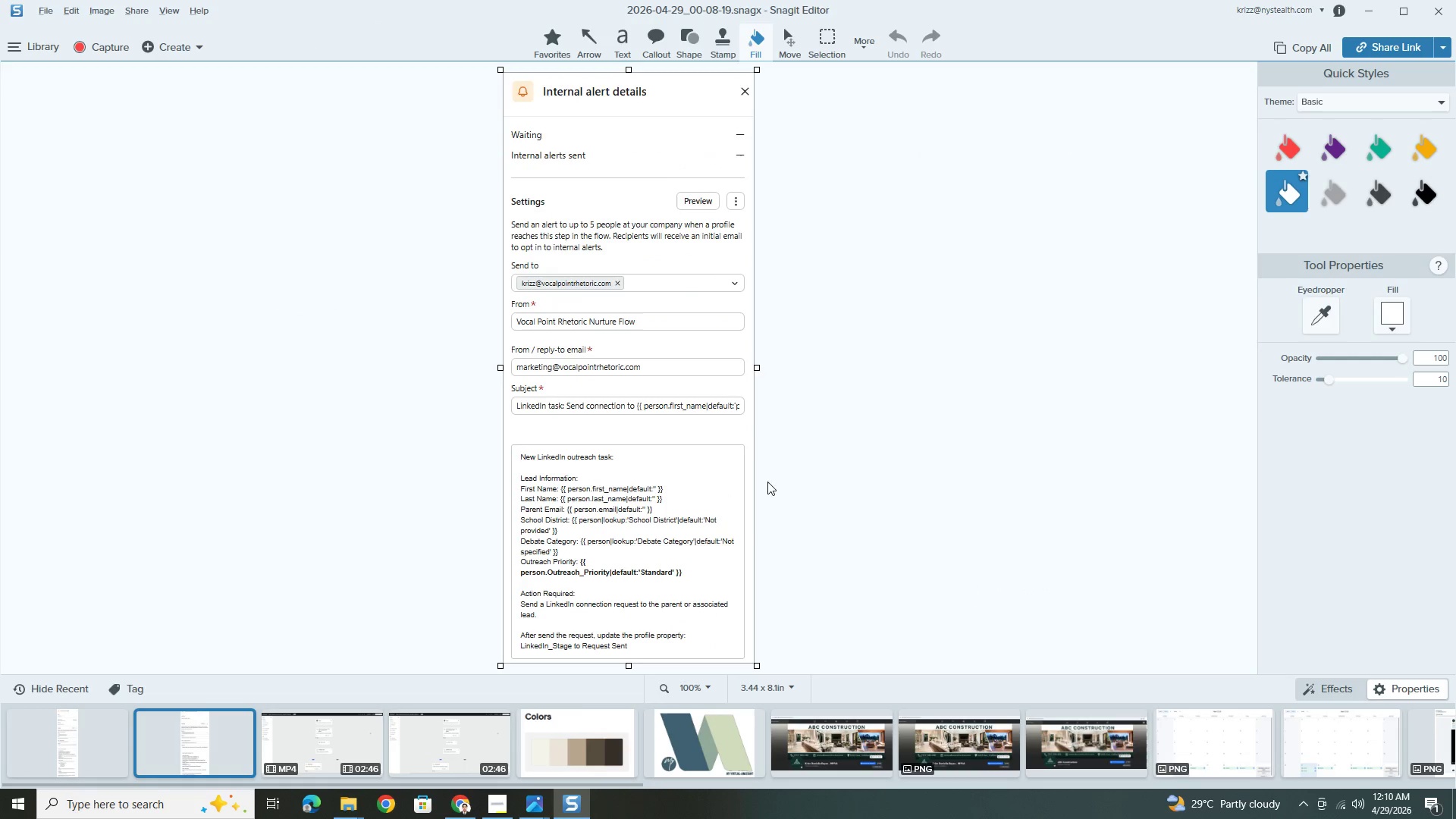 
key(Alt+AltLeft)
 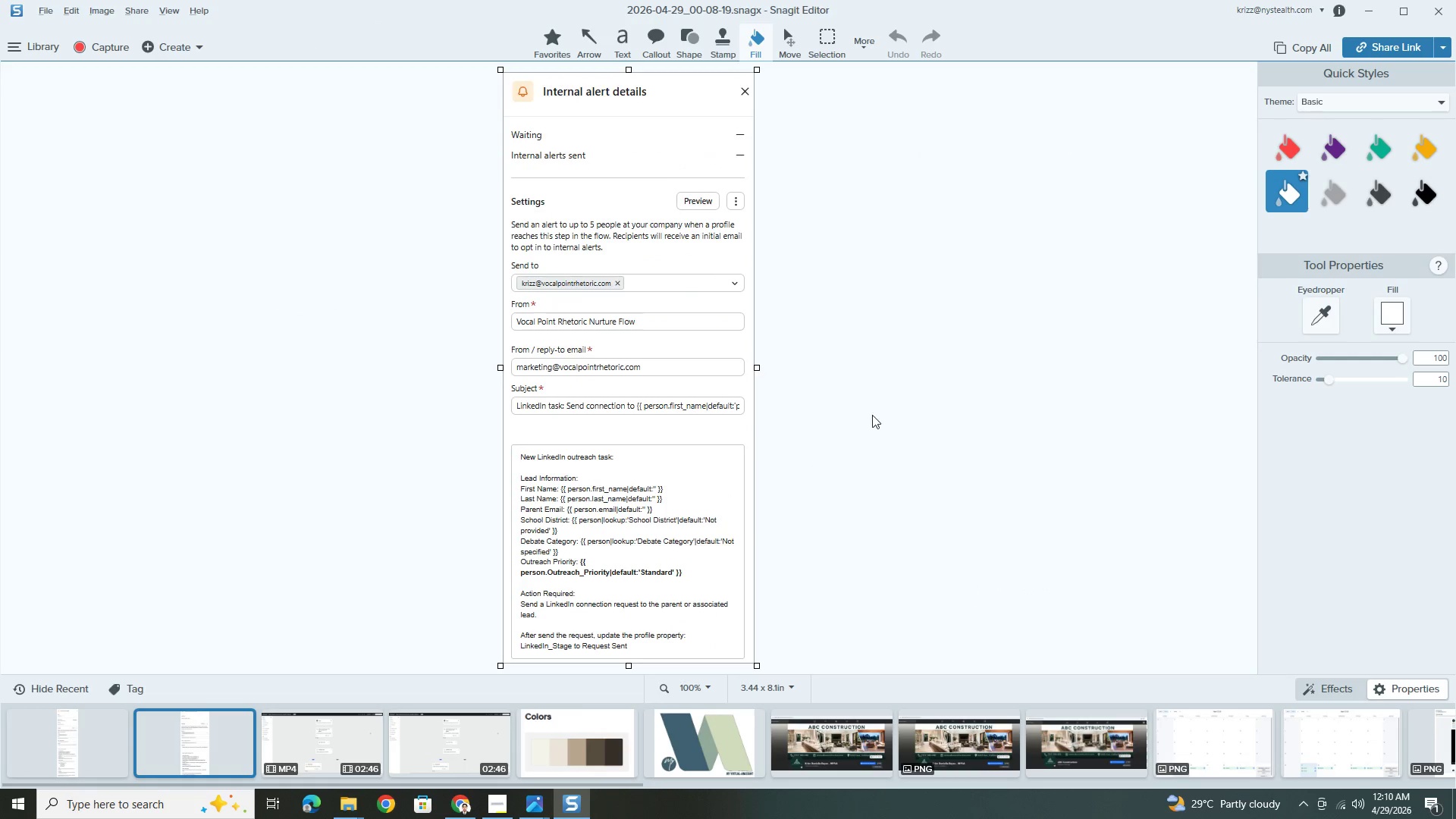 
key(Alt+Tab)
 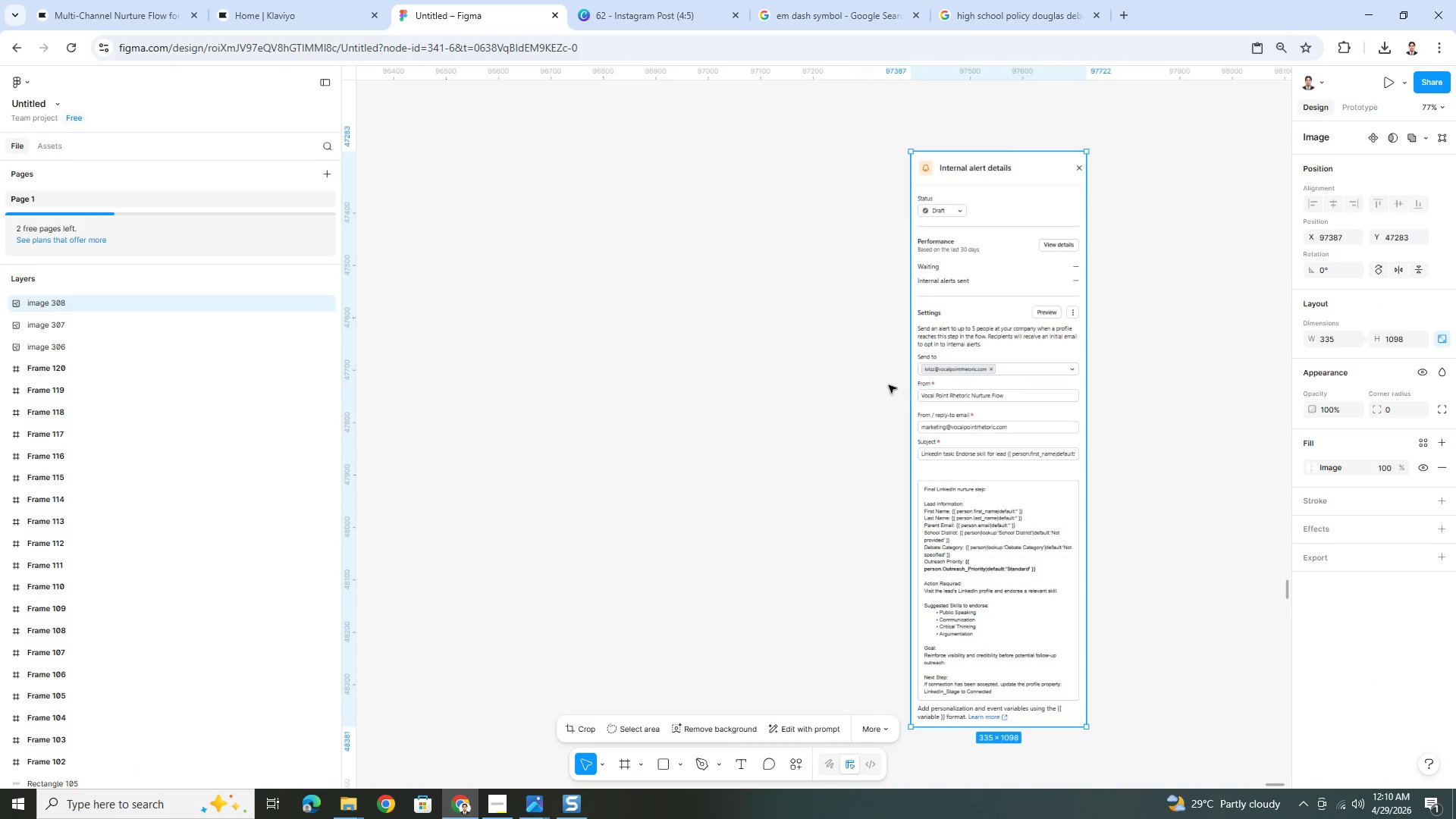 
left_click([662, 318])
 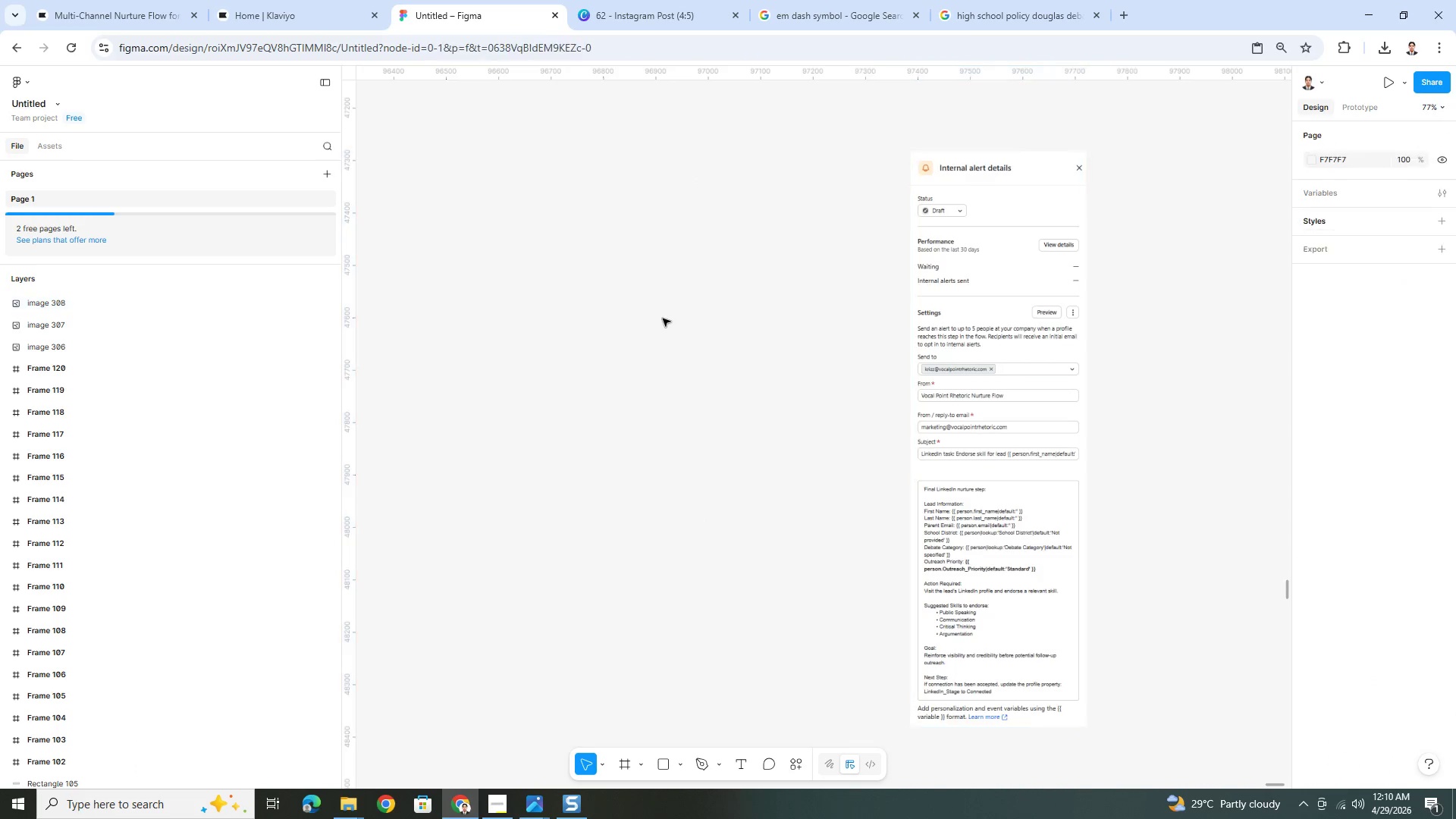 
key(Control+V)
 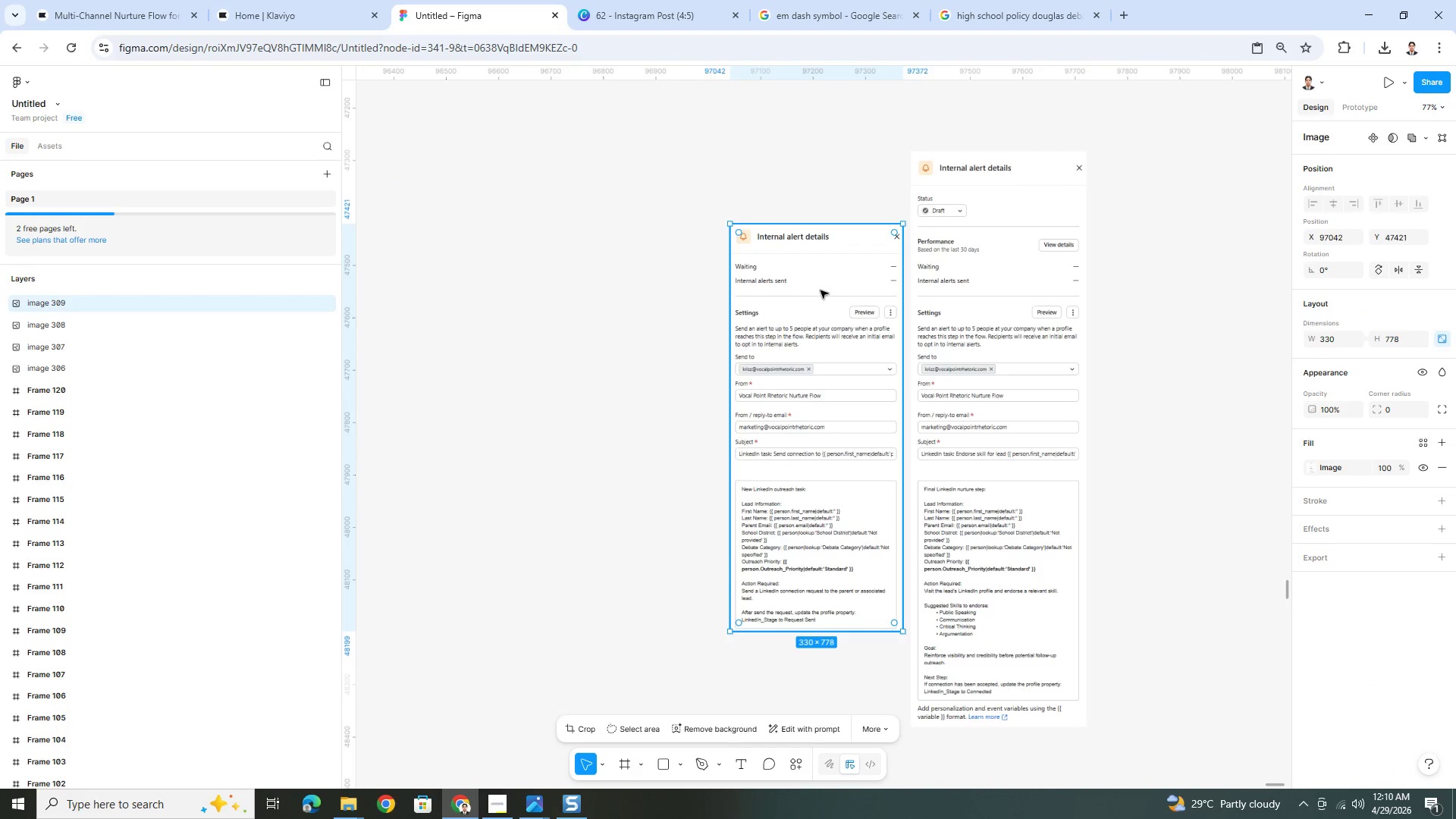 
left_click_drag(start_coordinate=[810, 351], to_coordinate=[812, 277])
 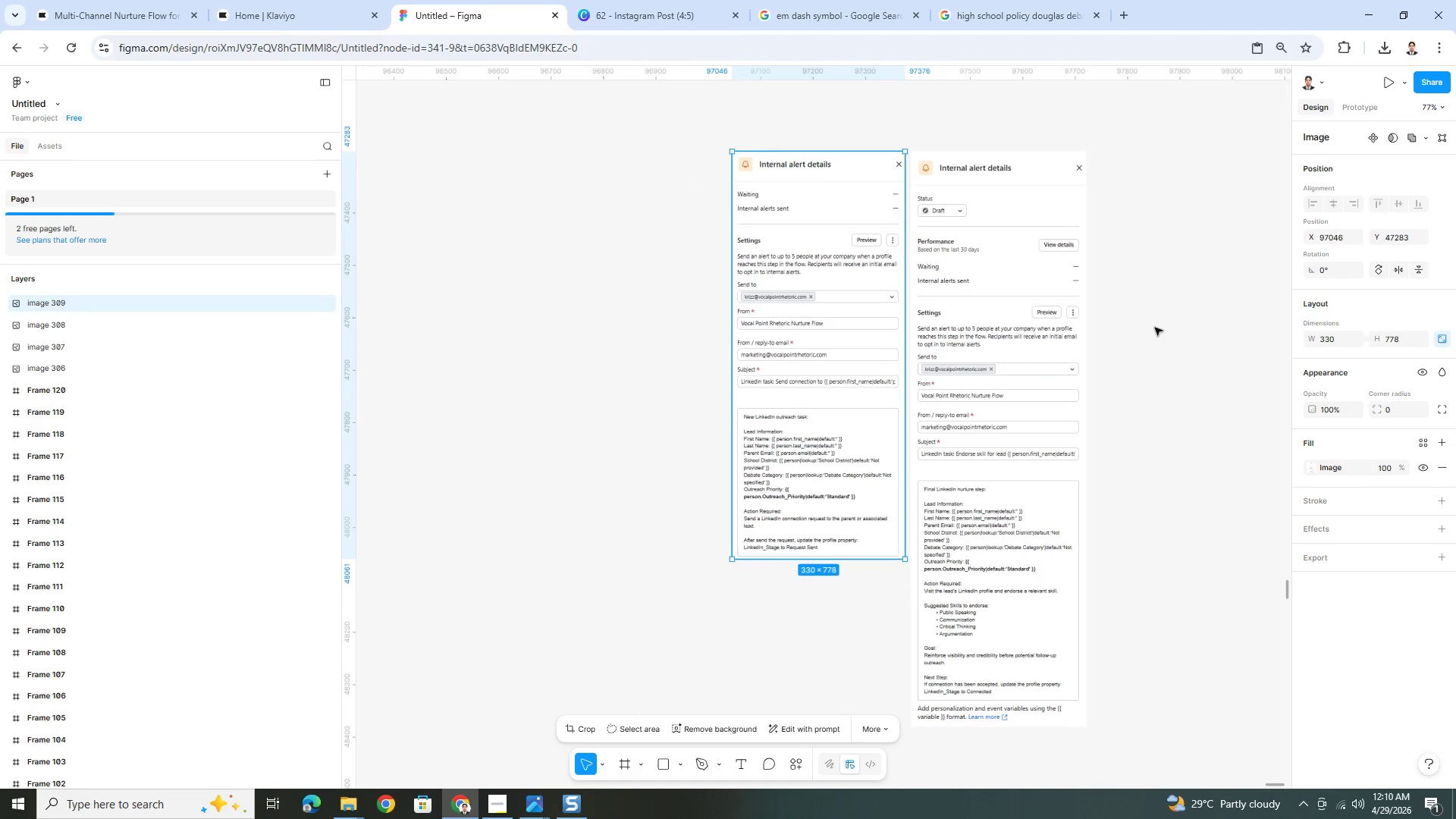 
left_click([1181, 328])
 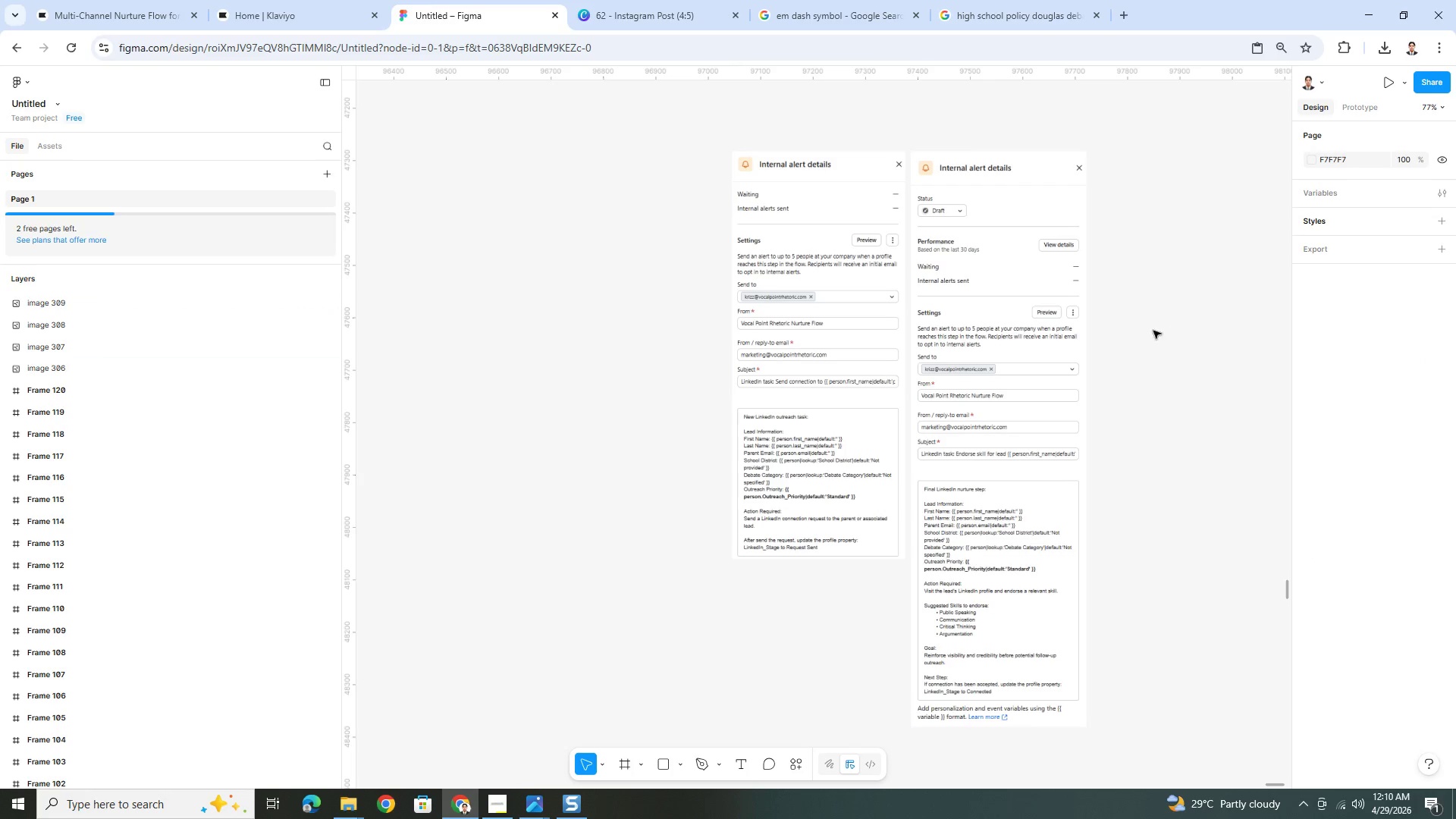 
hold_key(key=ControlLeft, duration=0.95)
scroll: coordinate [1210, 350], scroll_direction: up, amount: 1.0
 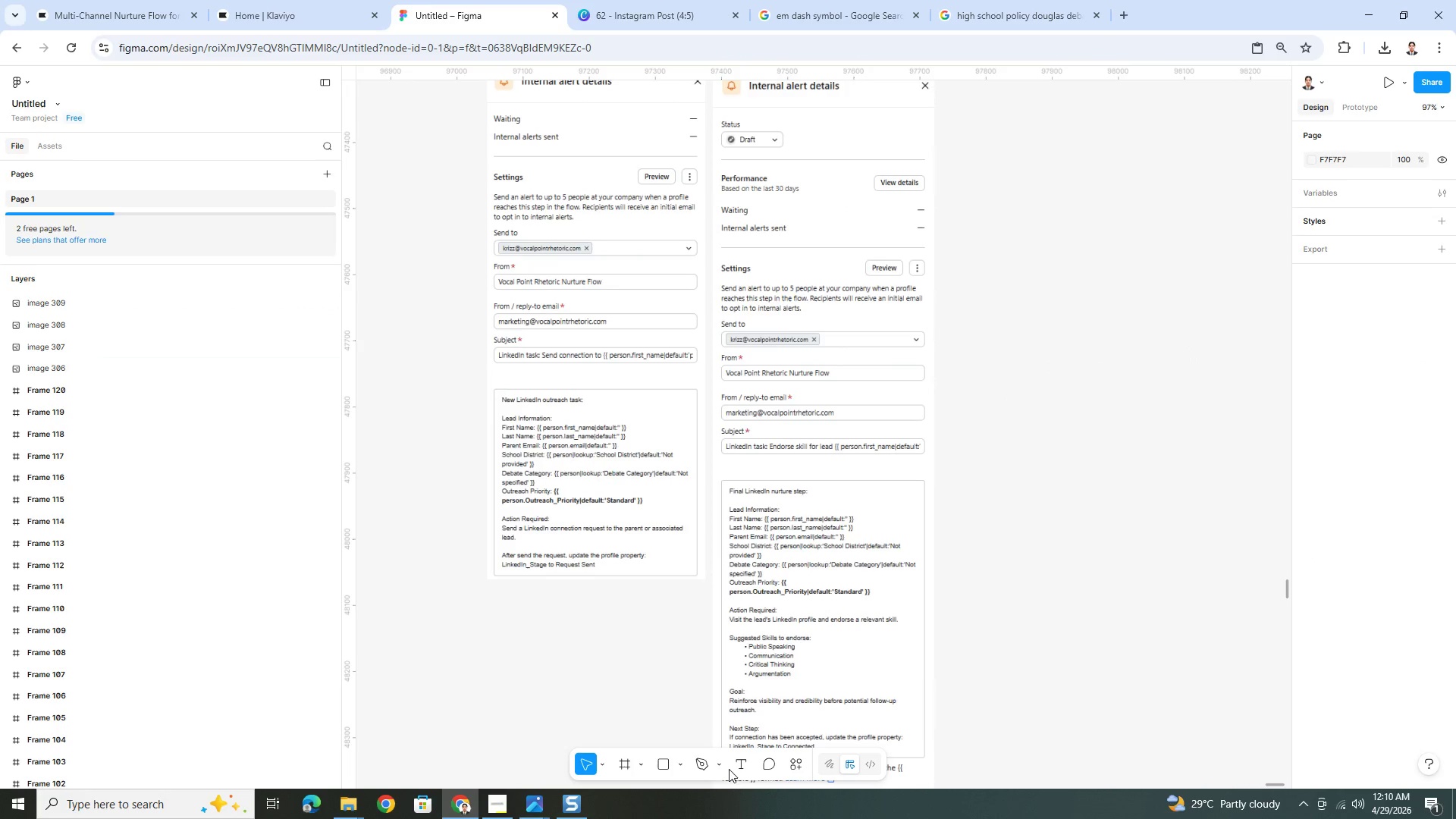 
left_click([743, 767])
 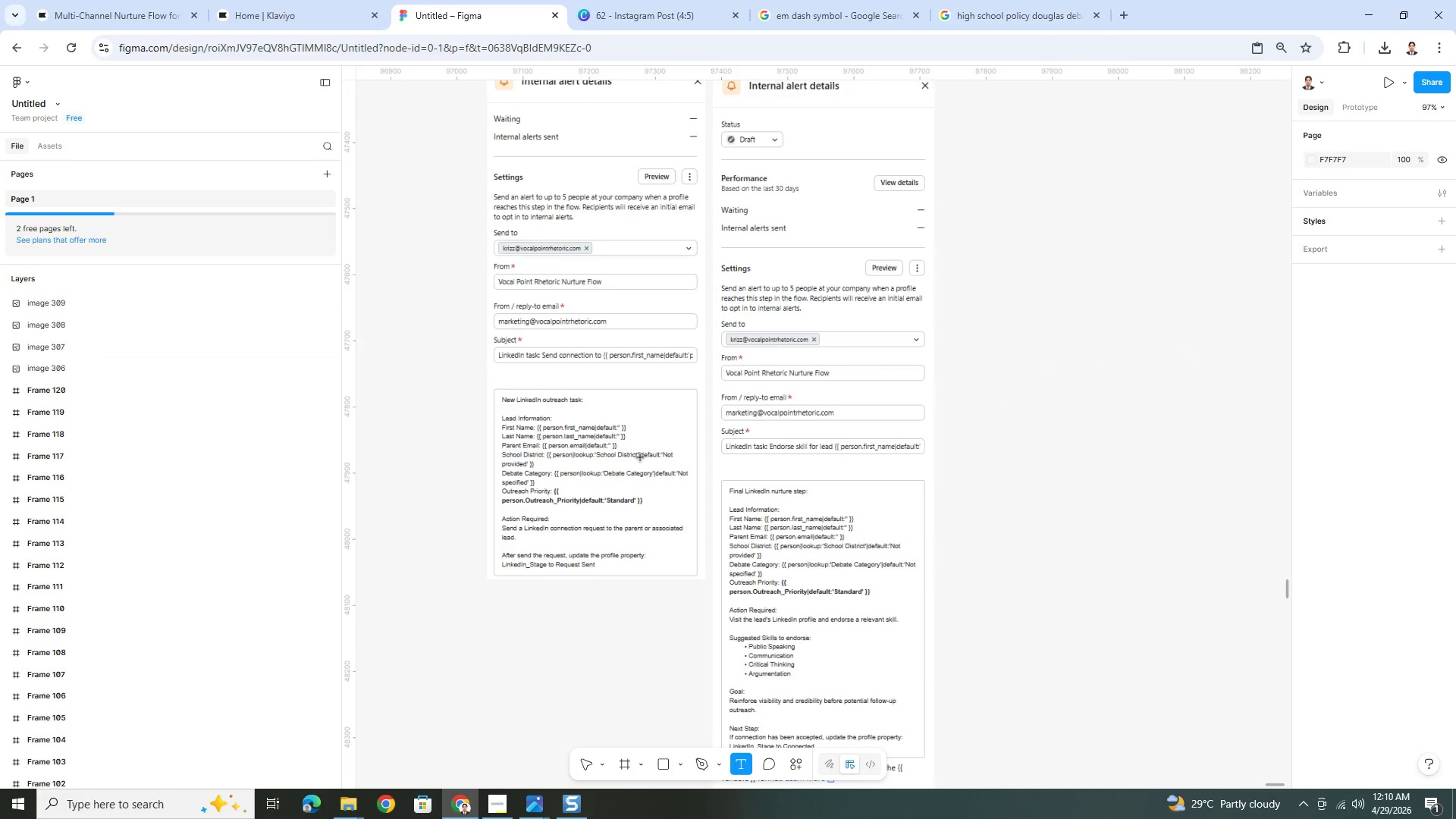 
scroll: coordinate [641, 455], scroll_direction: up, amount: 4.0
 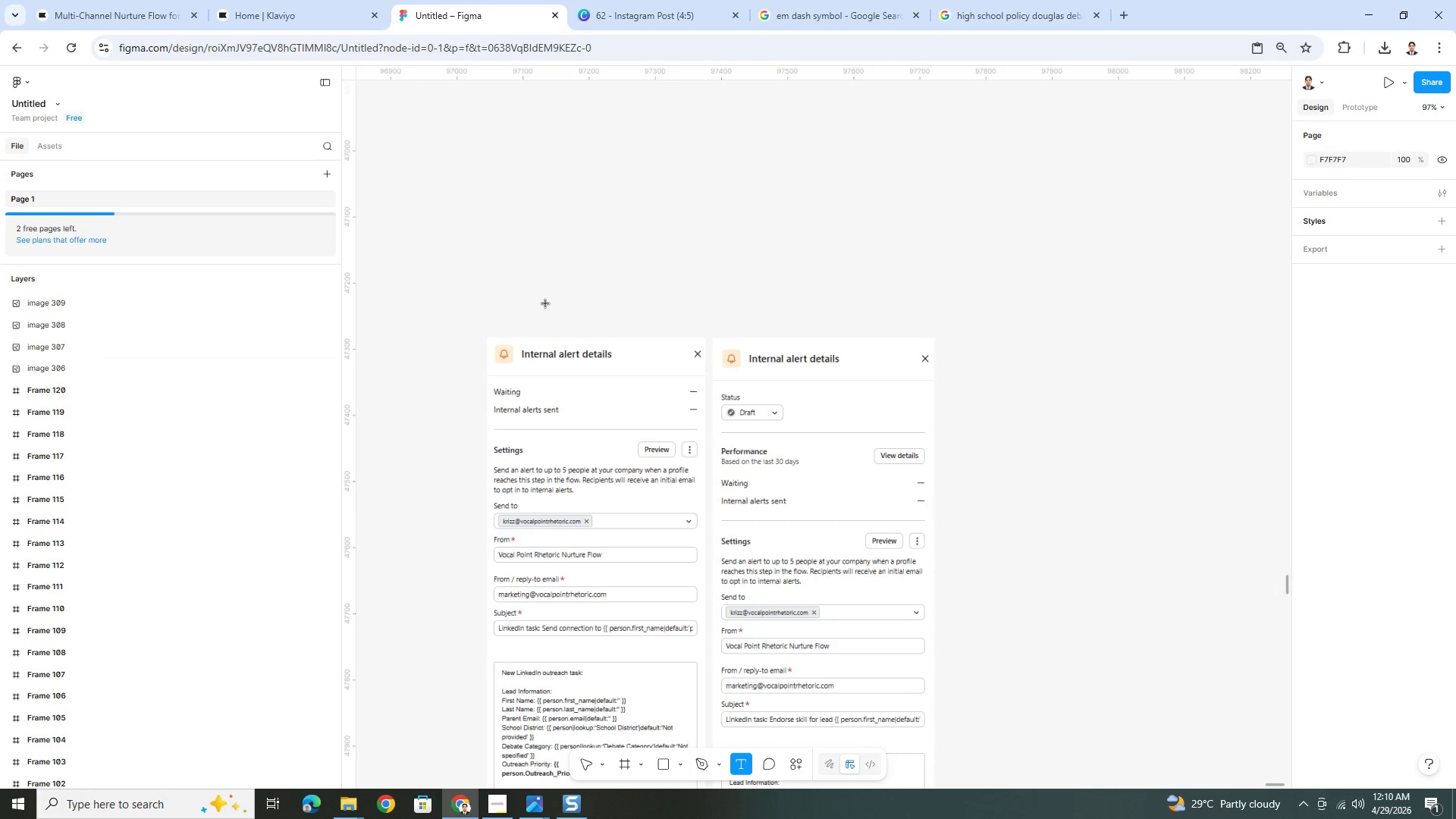 
left_click([546, 304])
 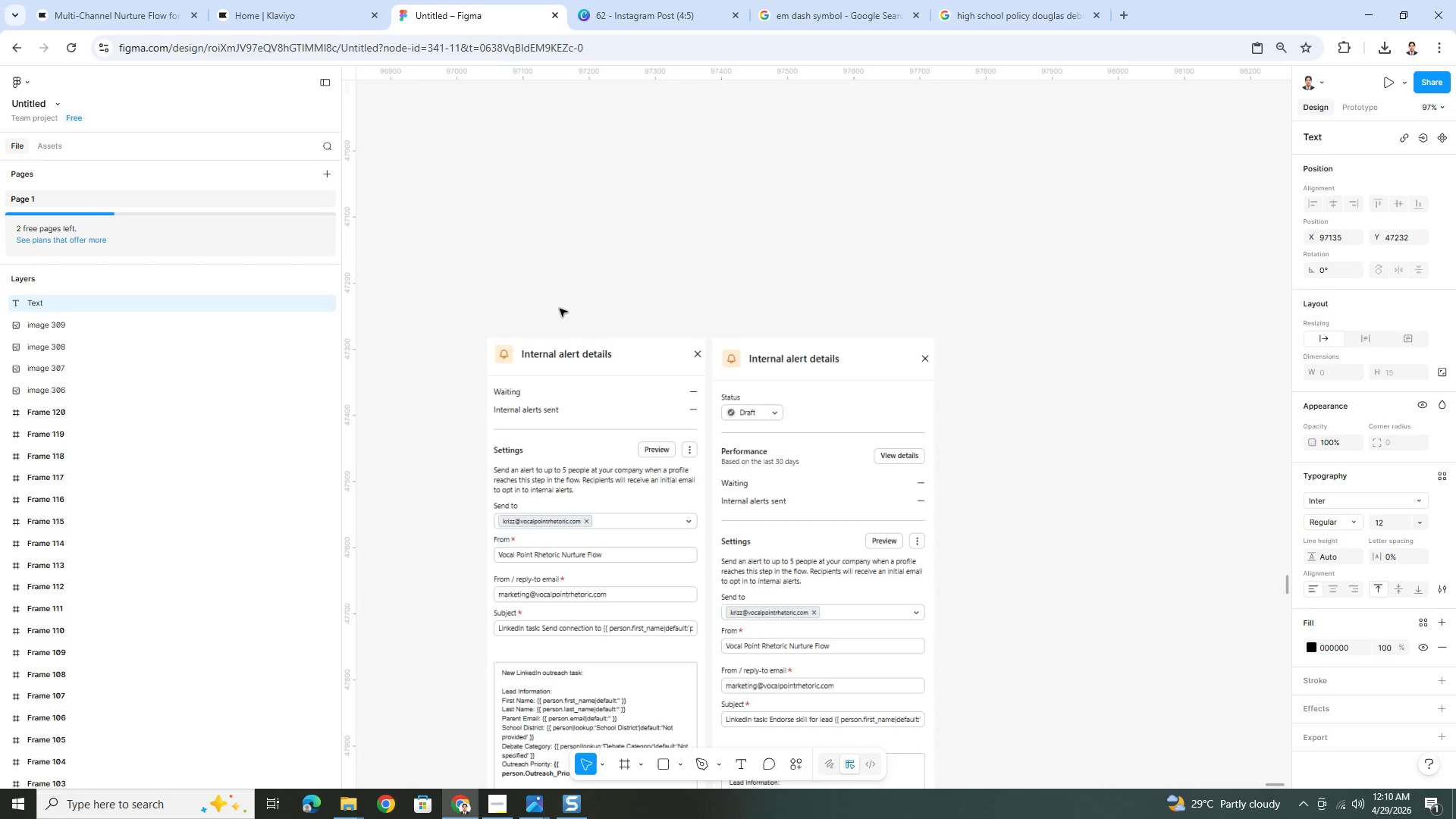 
type(Internal Alert #1)
 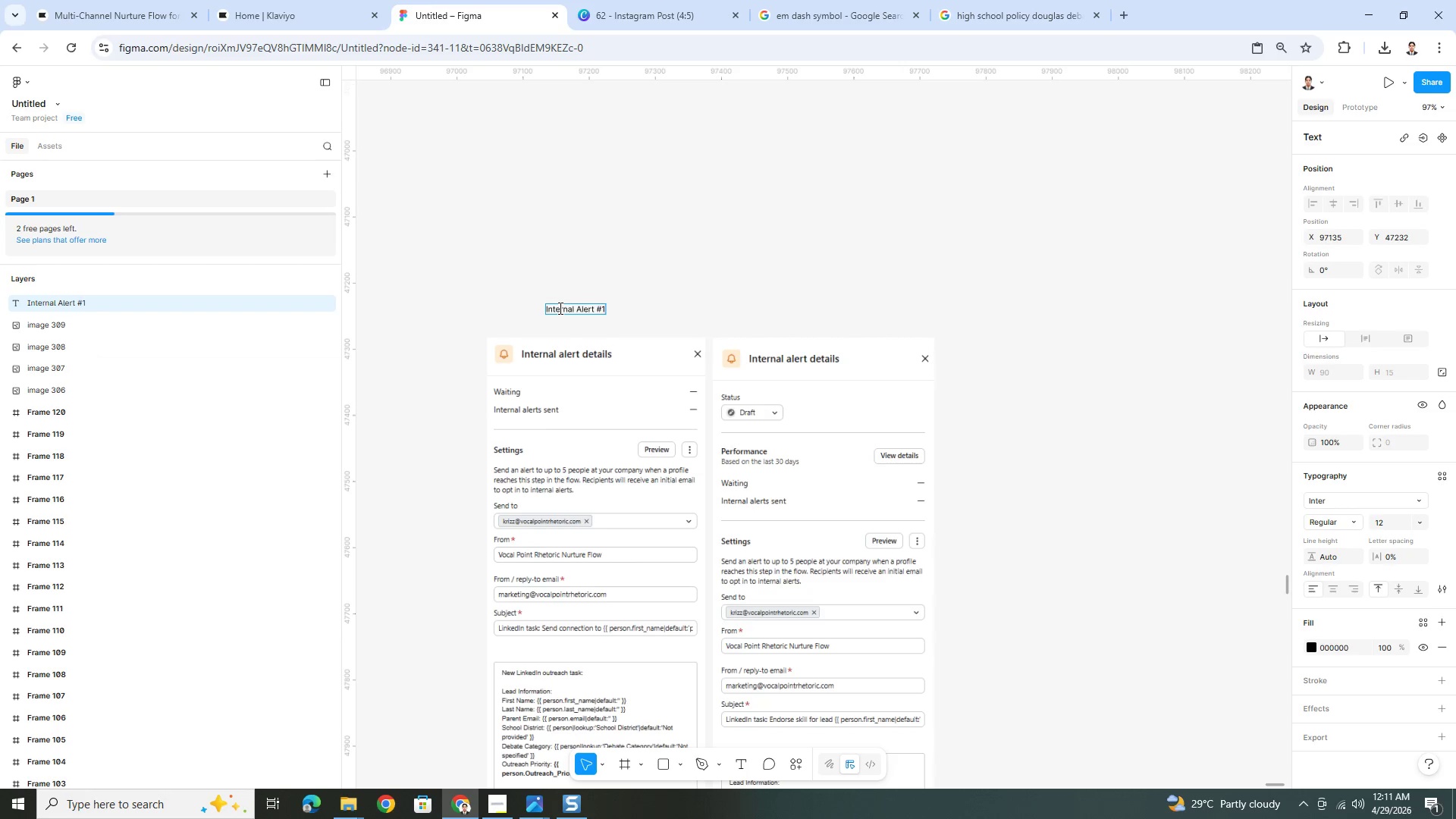 
key(Control+A)
 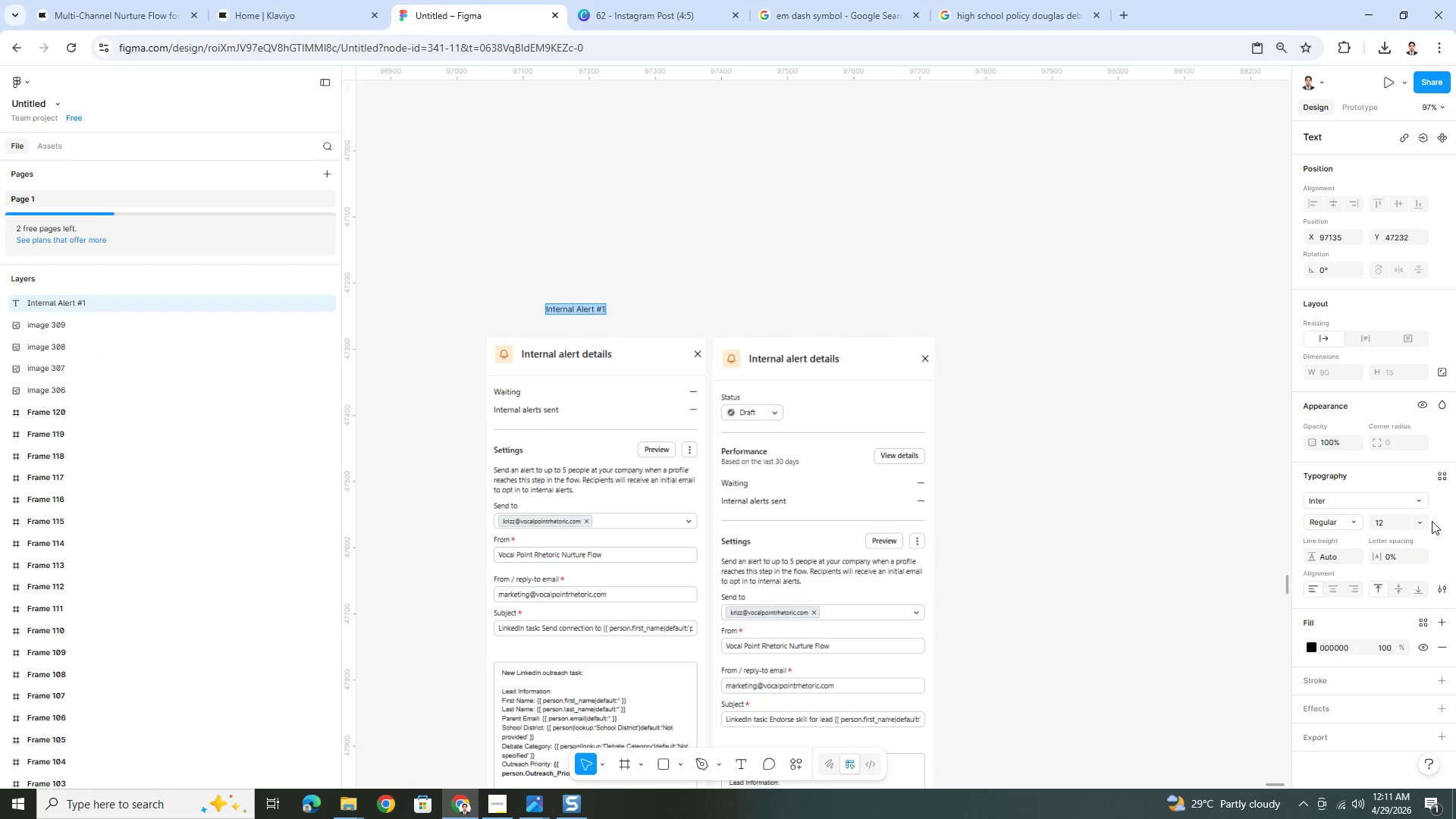 
left_click([1420, 517])
 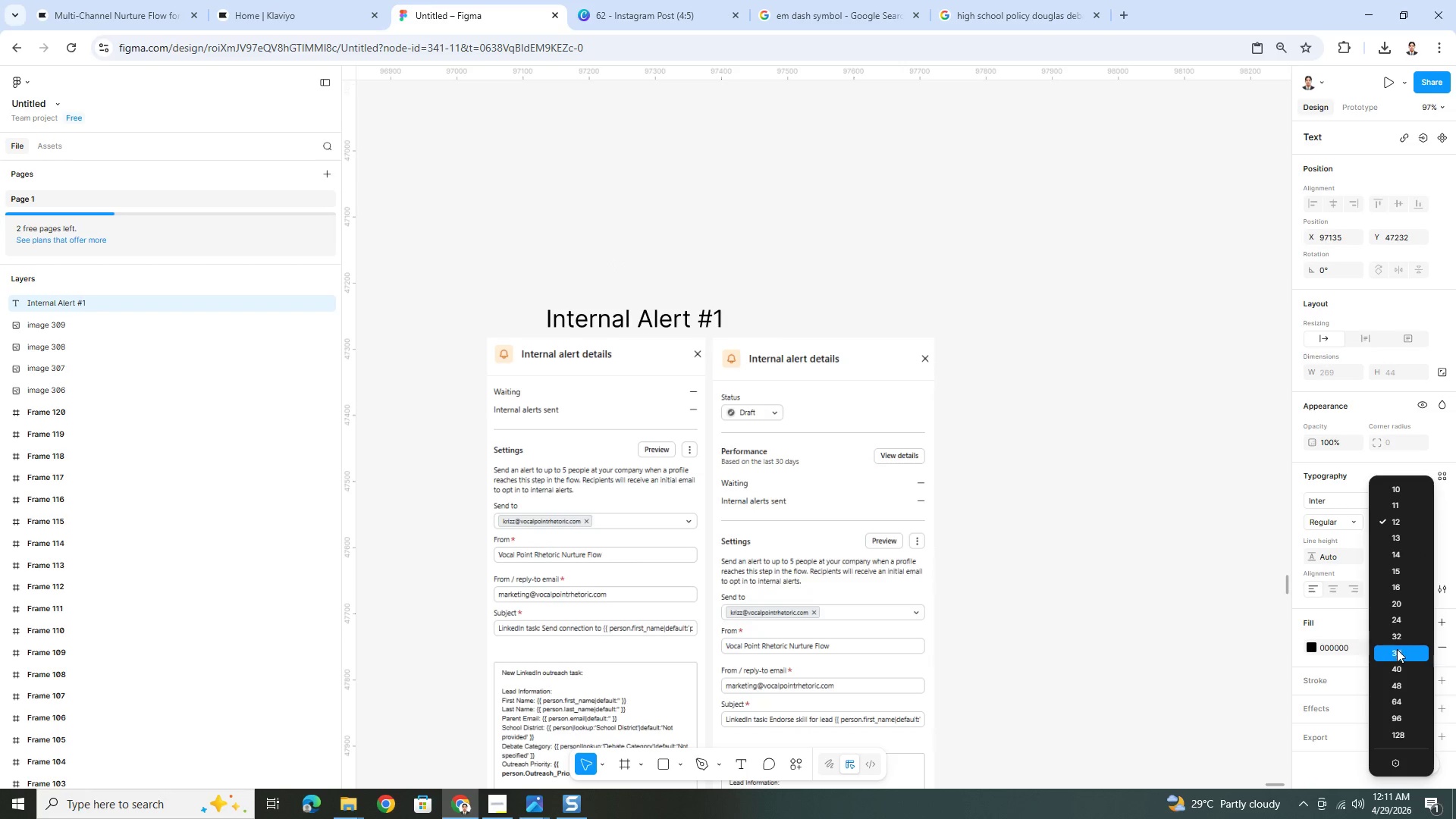 
left_click([1400, 654])
 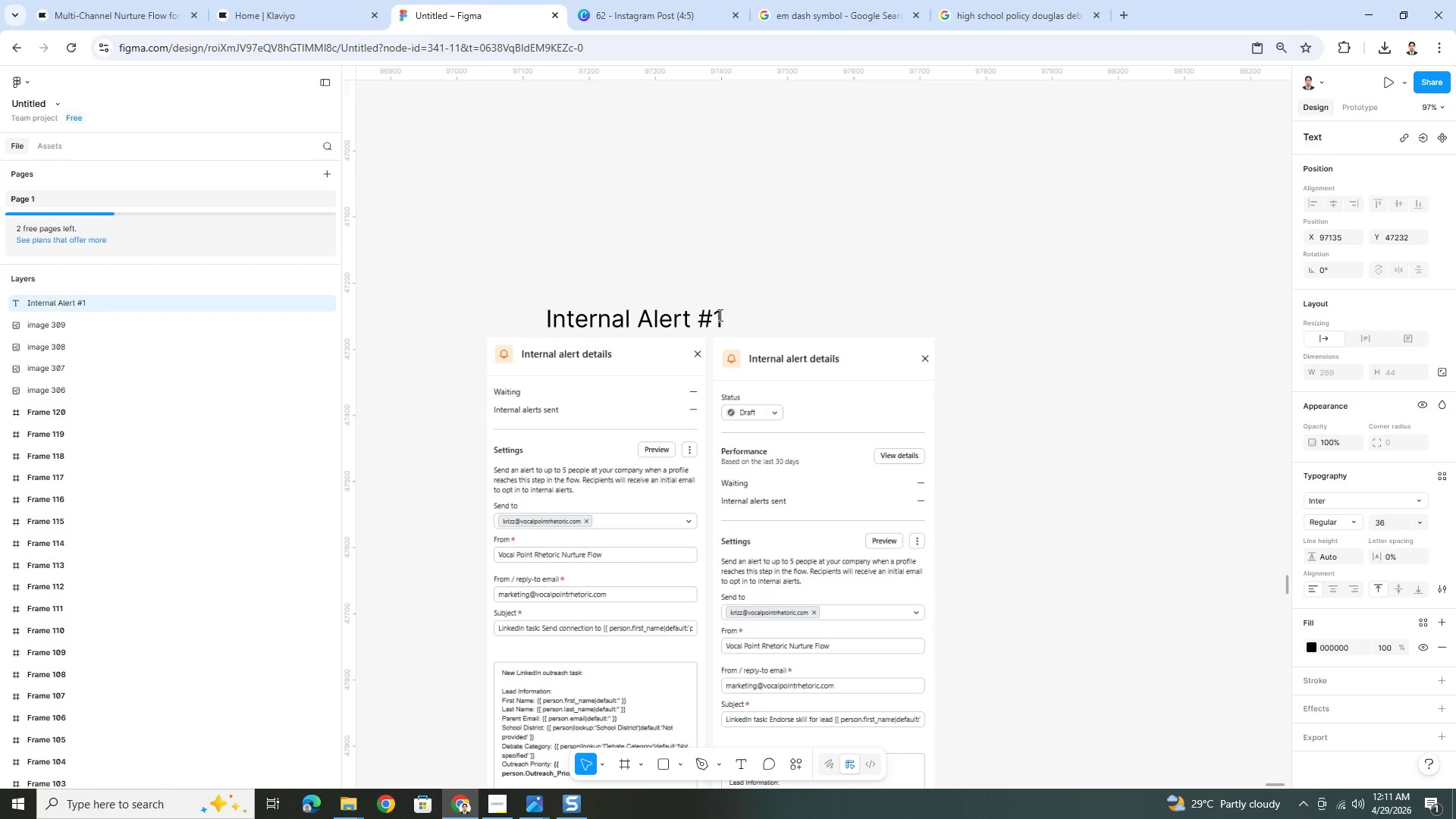 
left_click([753, 287])
 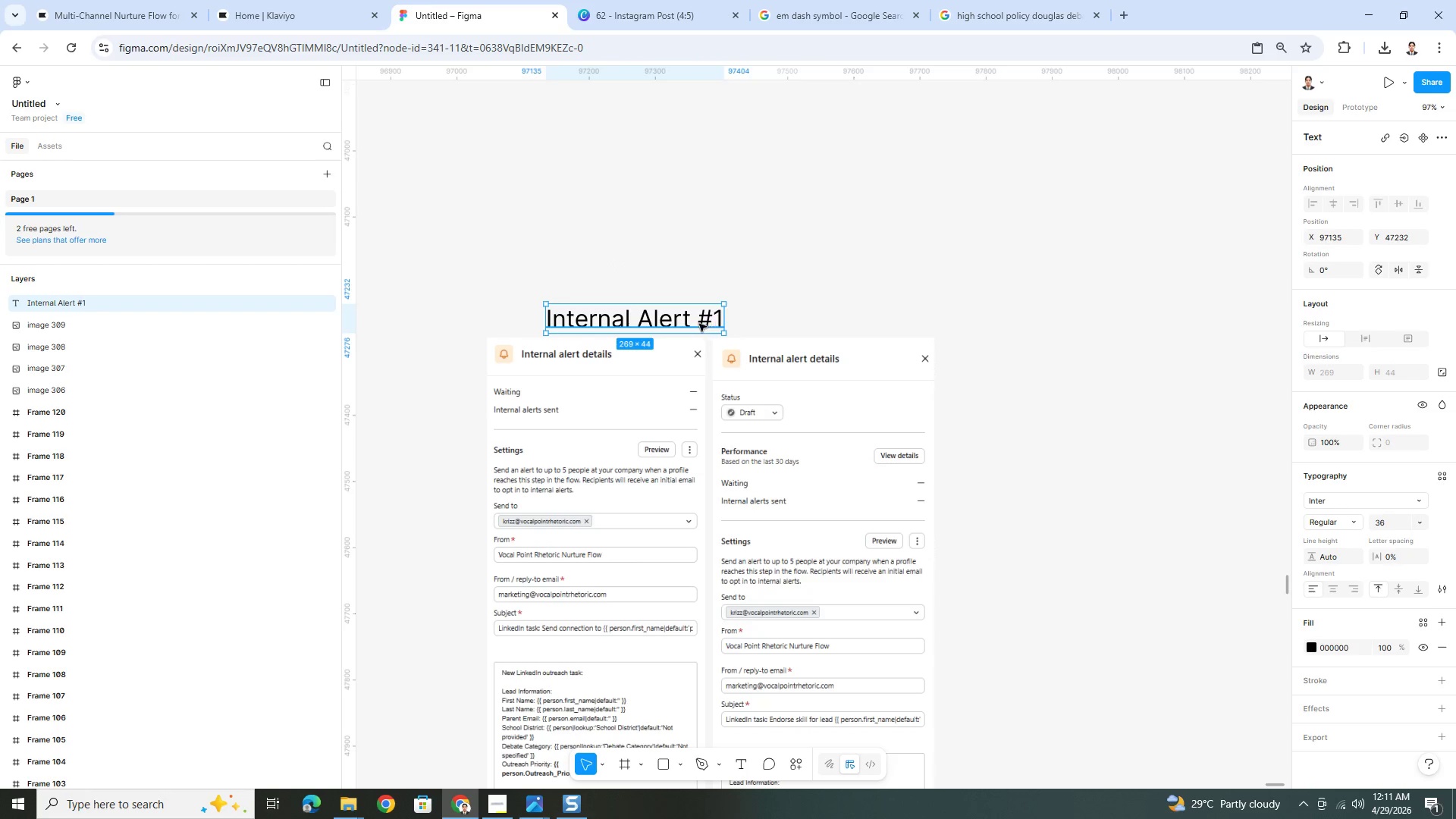 
left_click_drag(start_coordinate=[697, 322], to_coordinate=[660, 318])
 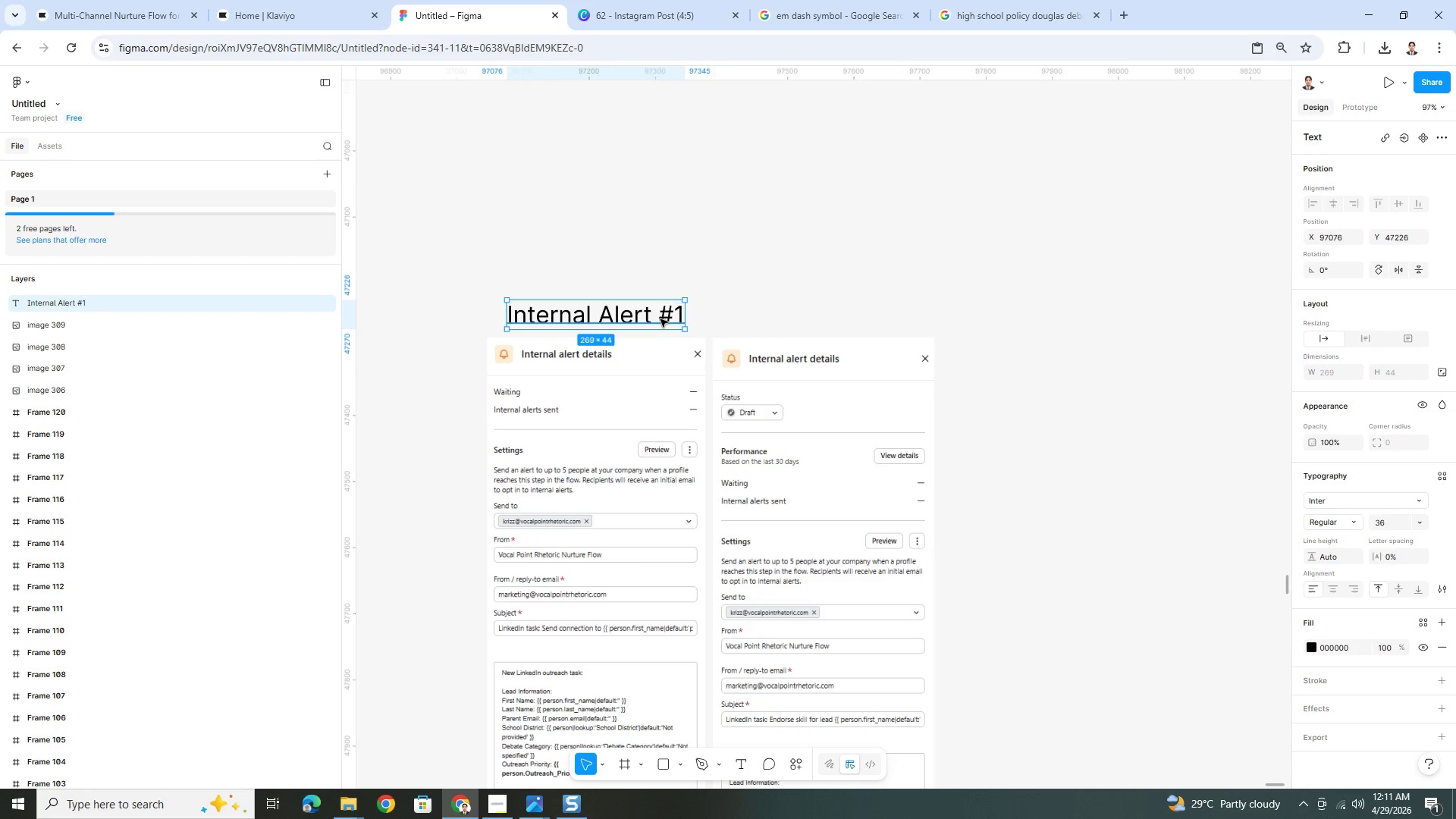 
key(Control+C)
 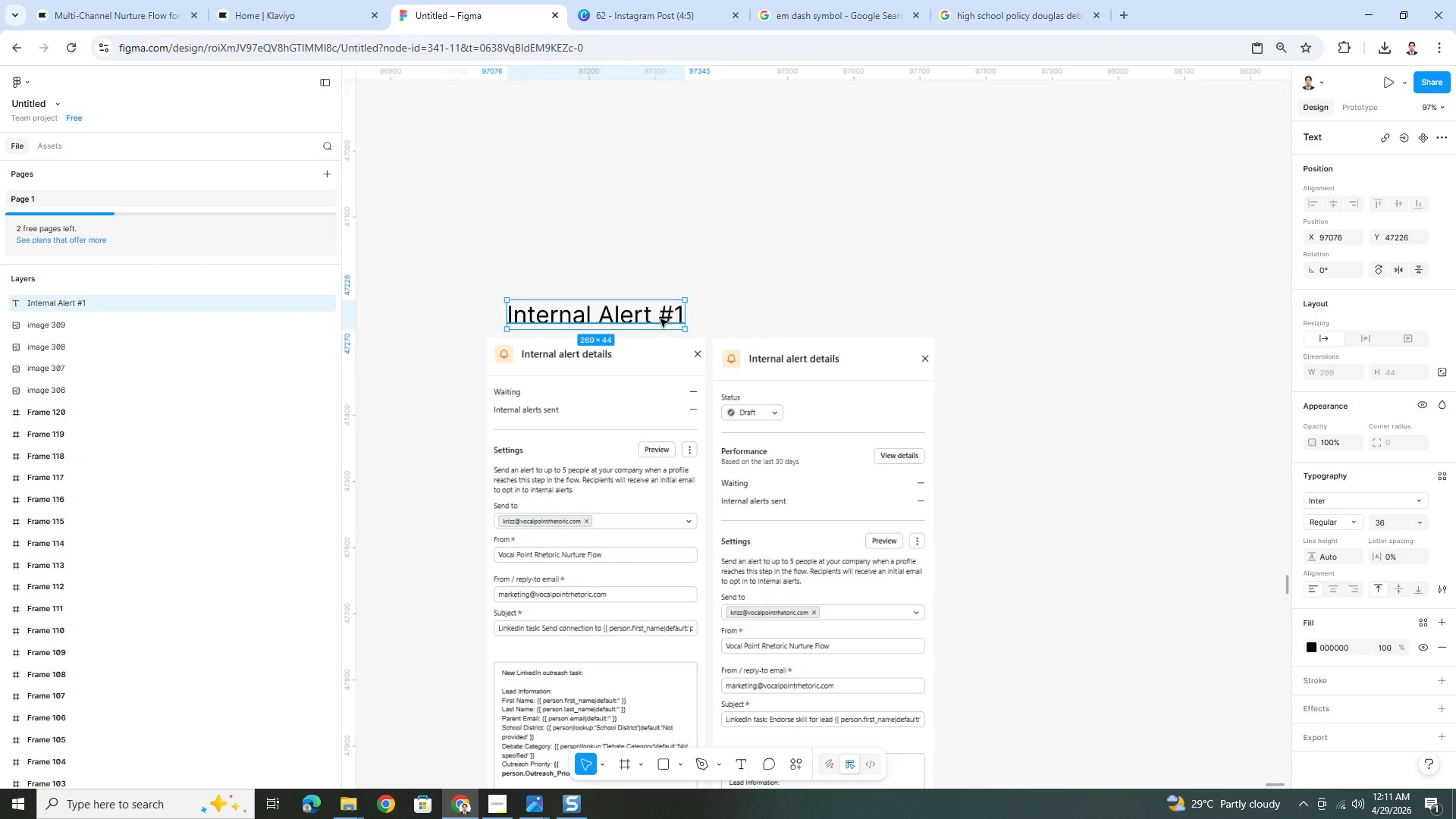 
key(Control+V)
 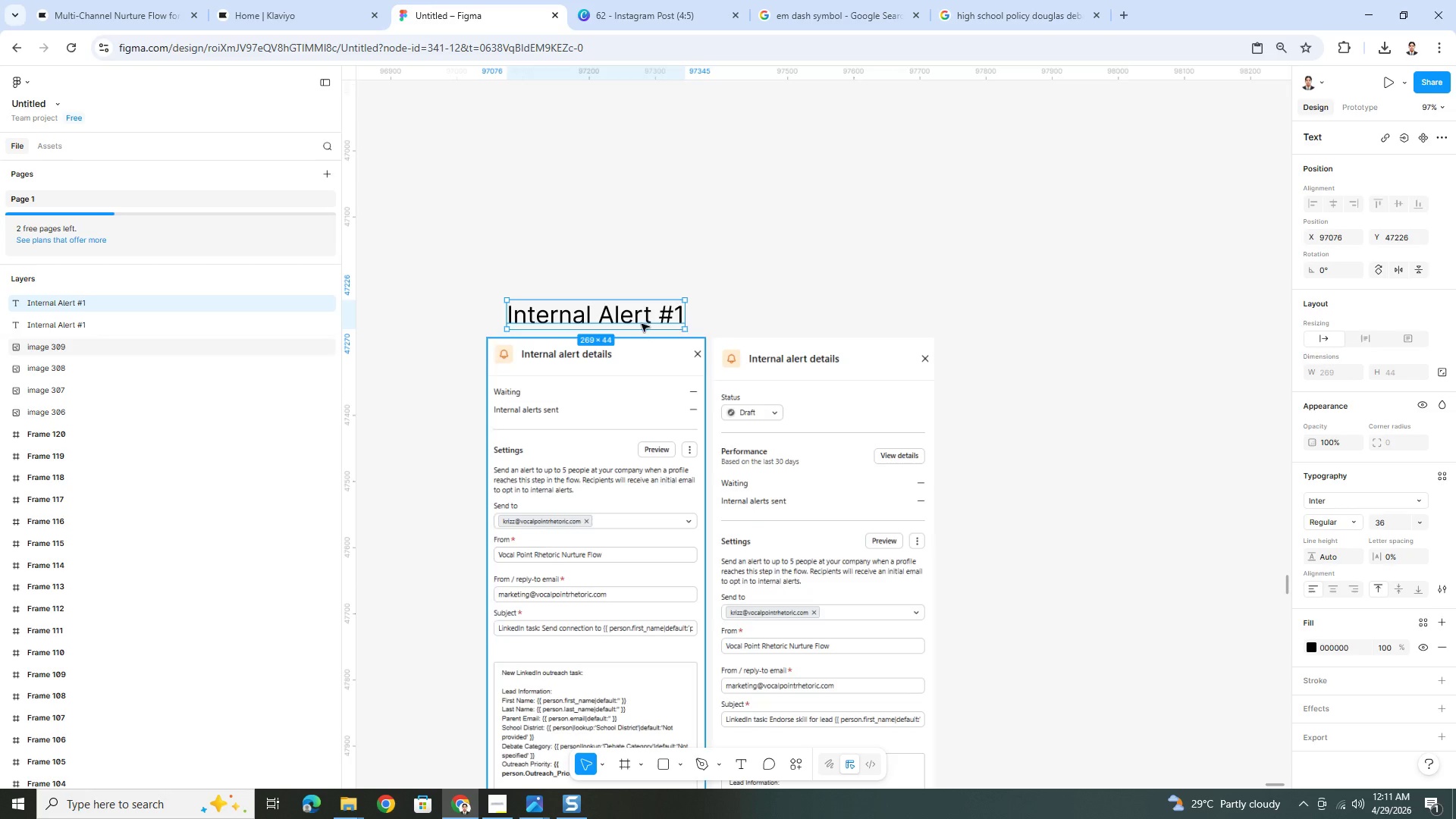 
left_click_drag(start_coordinate=[641, 318], to_coordinate=[871, 317])
 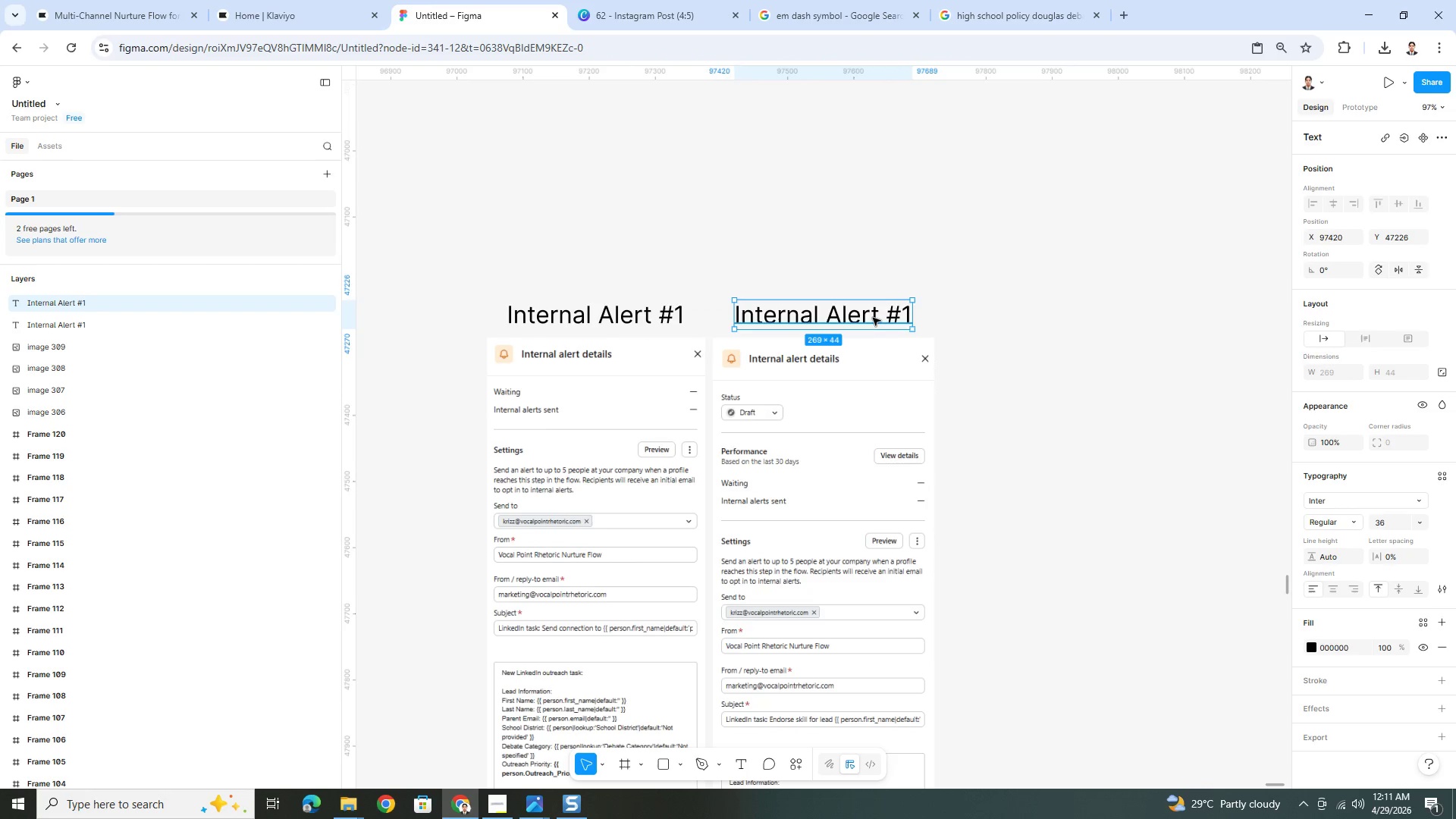 
double_click([872, 317])
 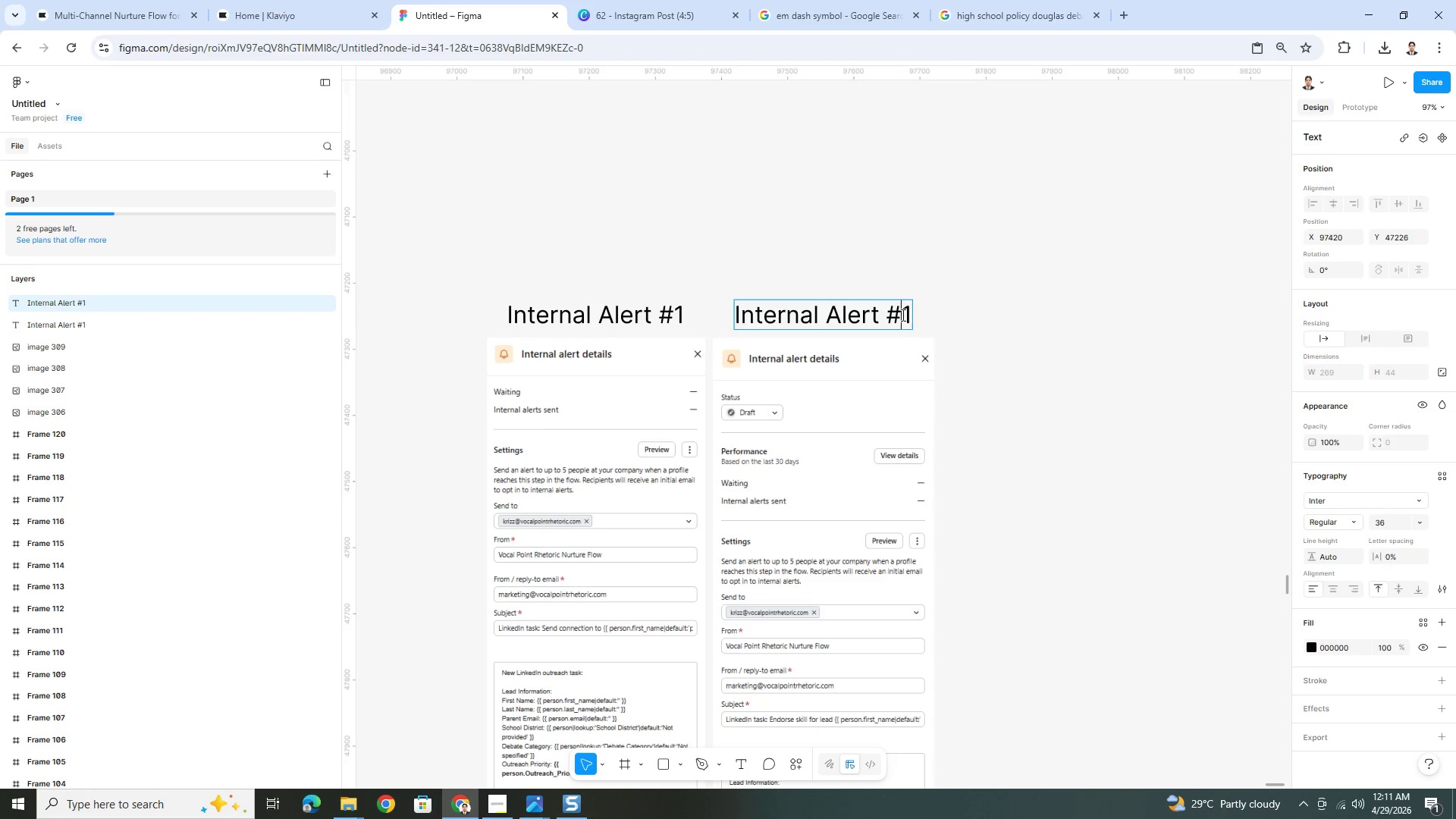 
left_click_drag(start_coordinate=[902, 315], to_coordinate=[913, 316])
 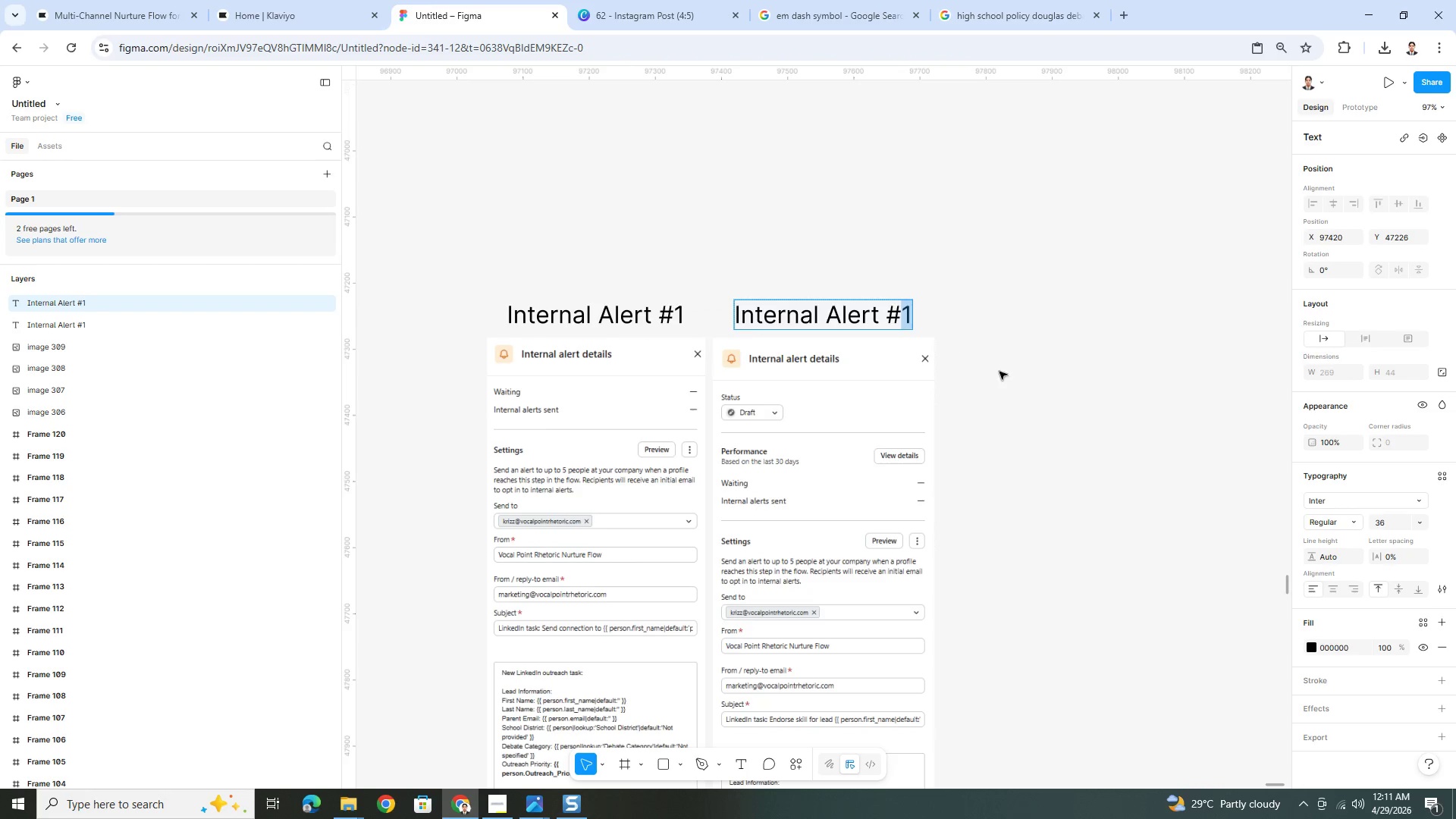 
key(2)
 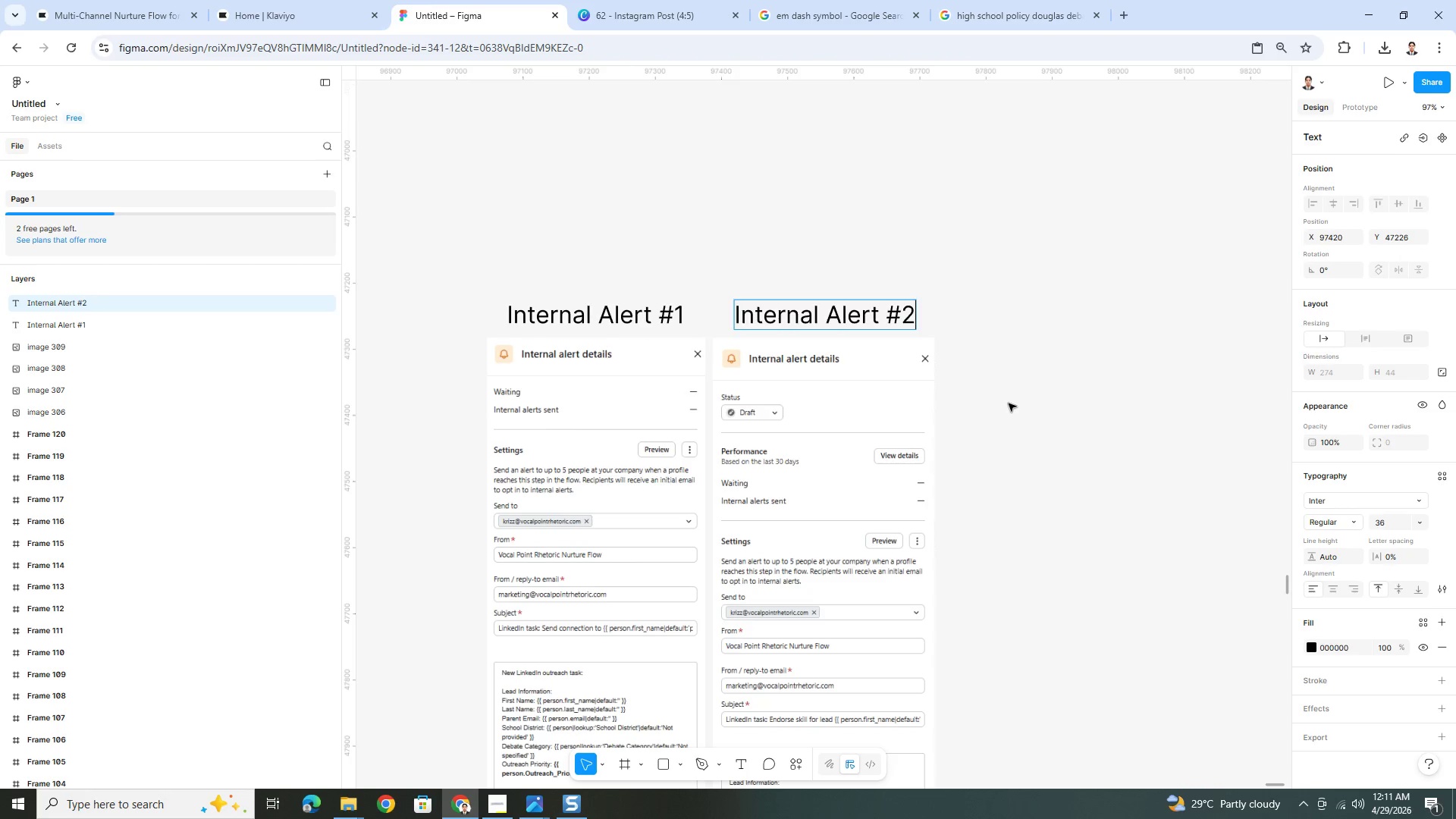 
left_click([1008, 403])
 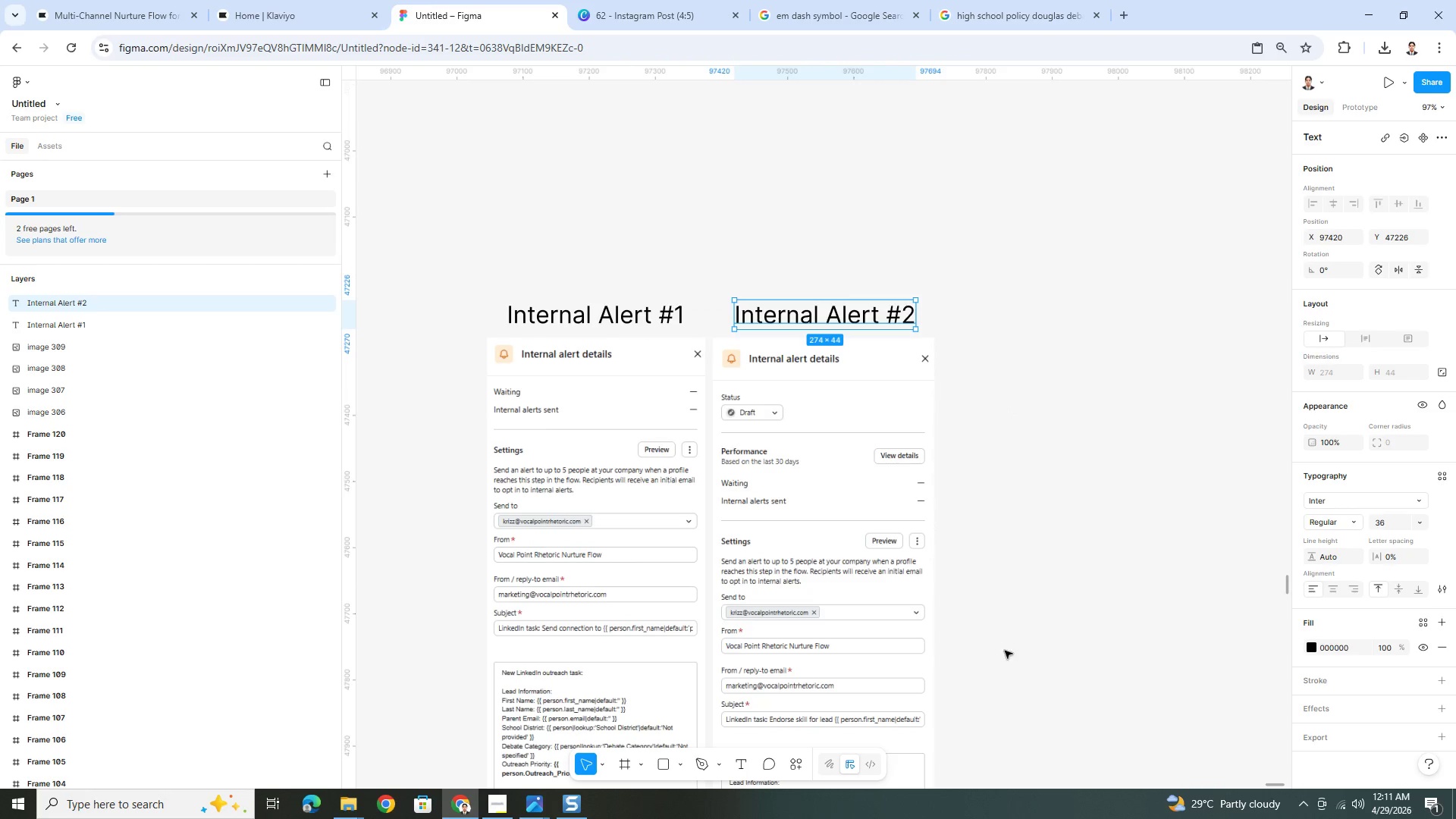 
scroll: coordinate [1006, 643], scroll_direction: down, amount: 6.0
 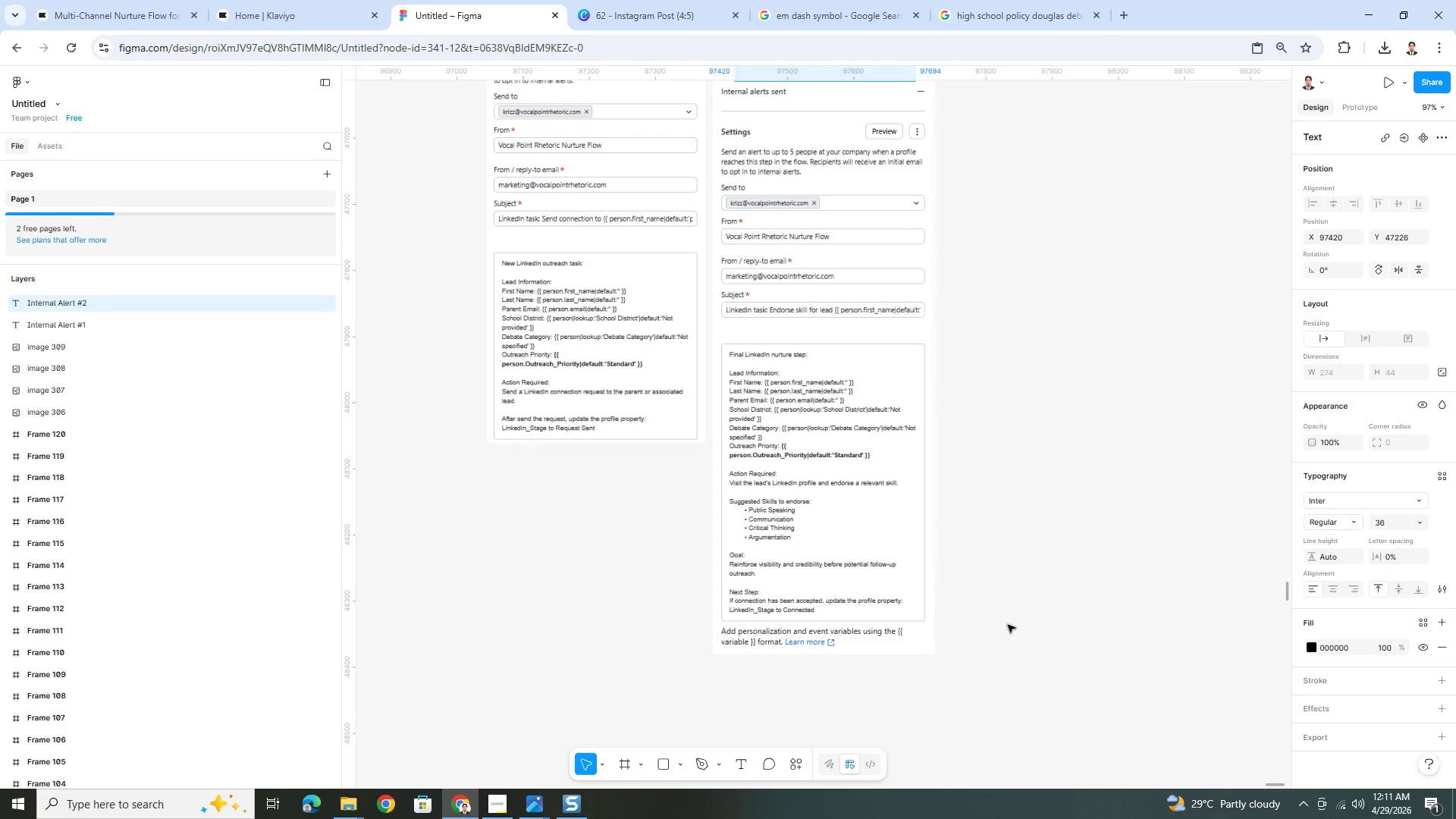 
hold_key(key=ControlLeft, duration=0.31)
scroll: coordinate [932, 519], scroll_direction: up, amount: 5.0
 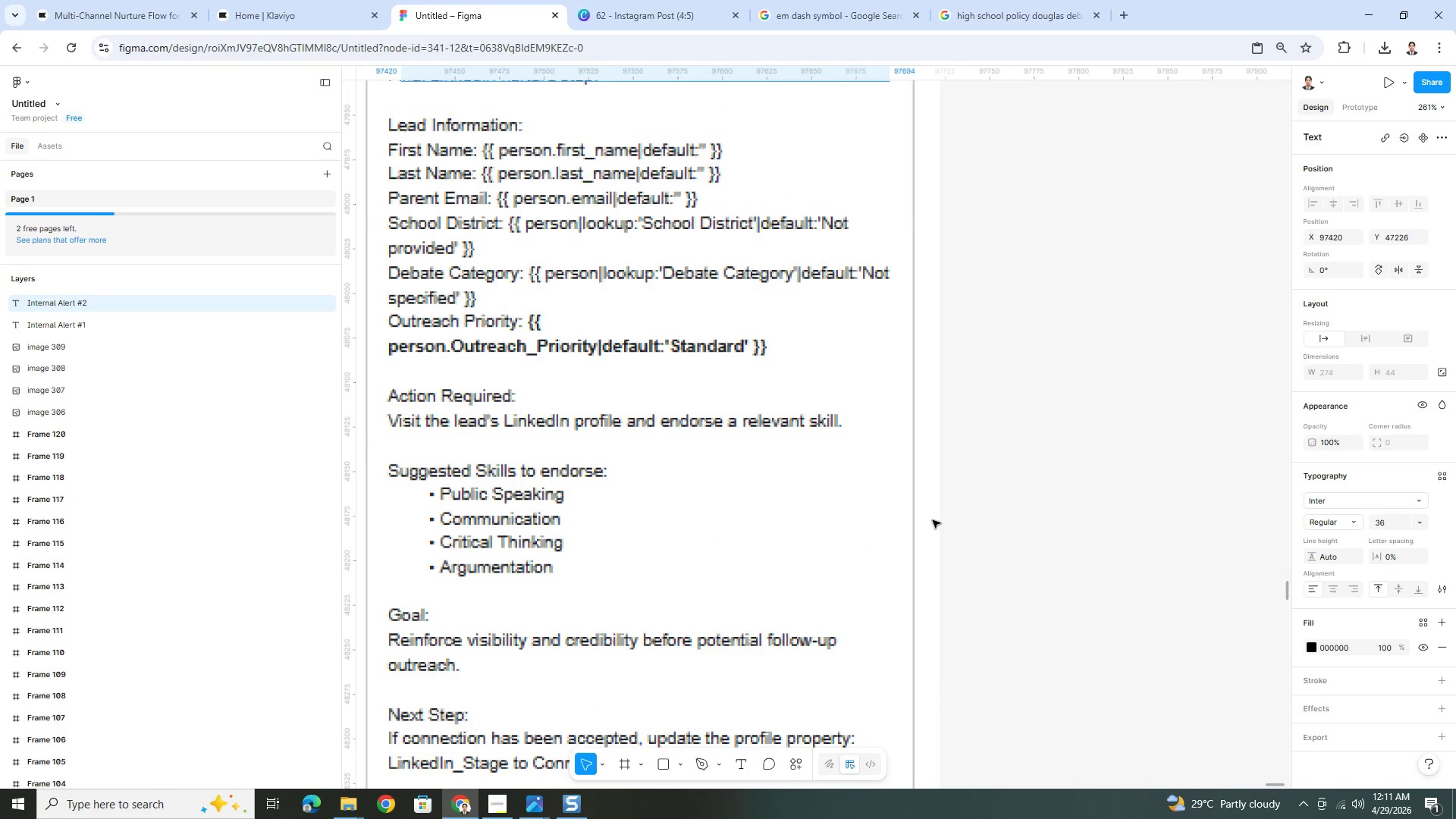 
hold_key(key=ControlLeft, duration=1.36)
hold_key(key=ControlLeft, duration=0.44)
scroll: coordinate [763, 388], scroll_direction: none, amount: 0.0
 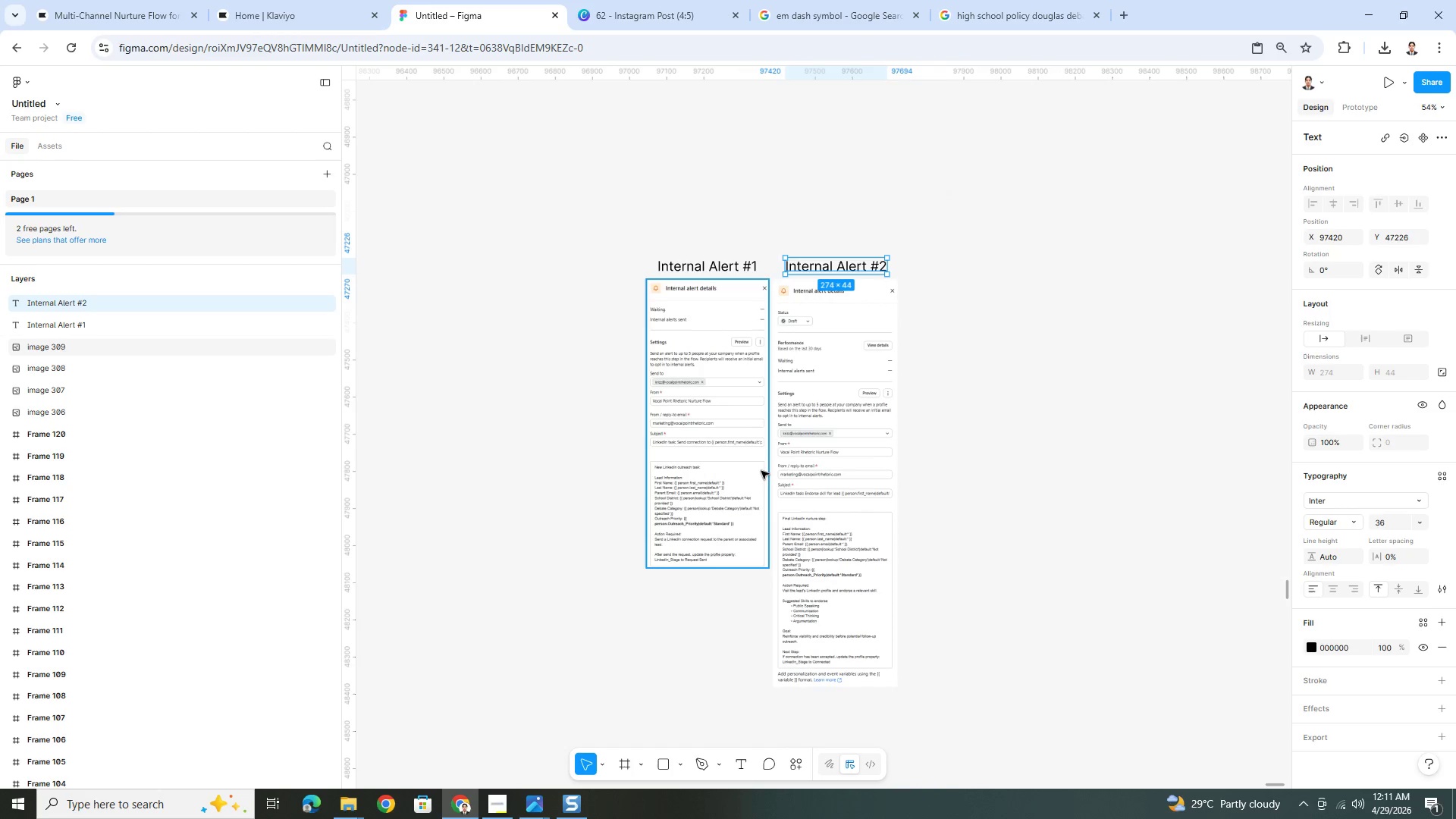 
key(Alt+AltLeft)
 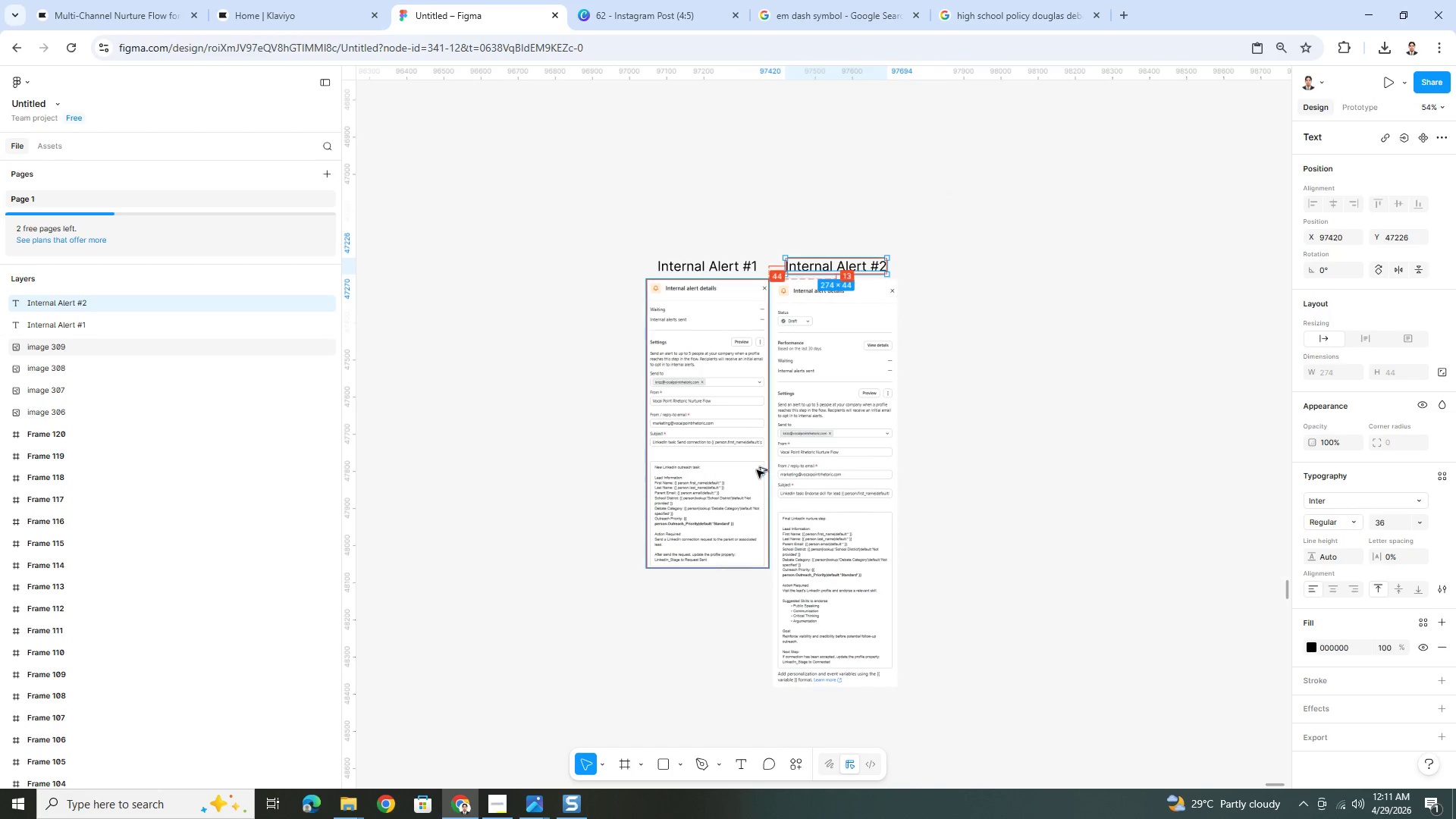 
key(Alt+Tab)
 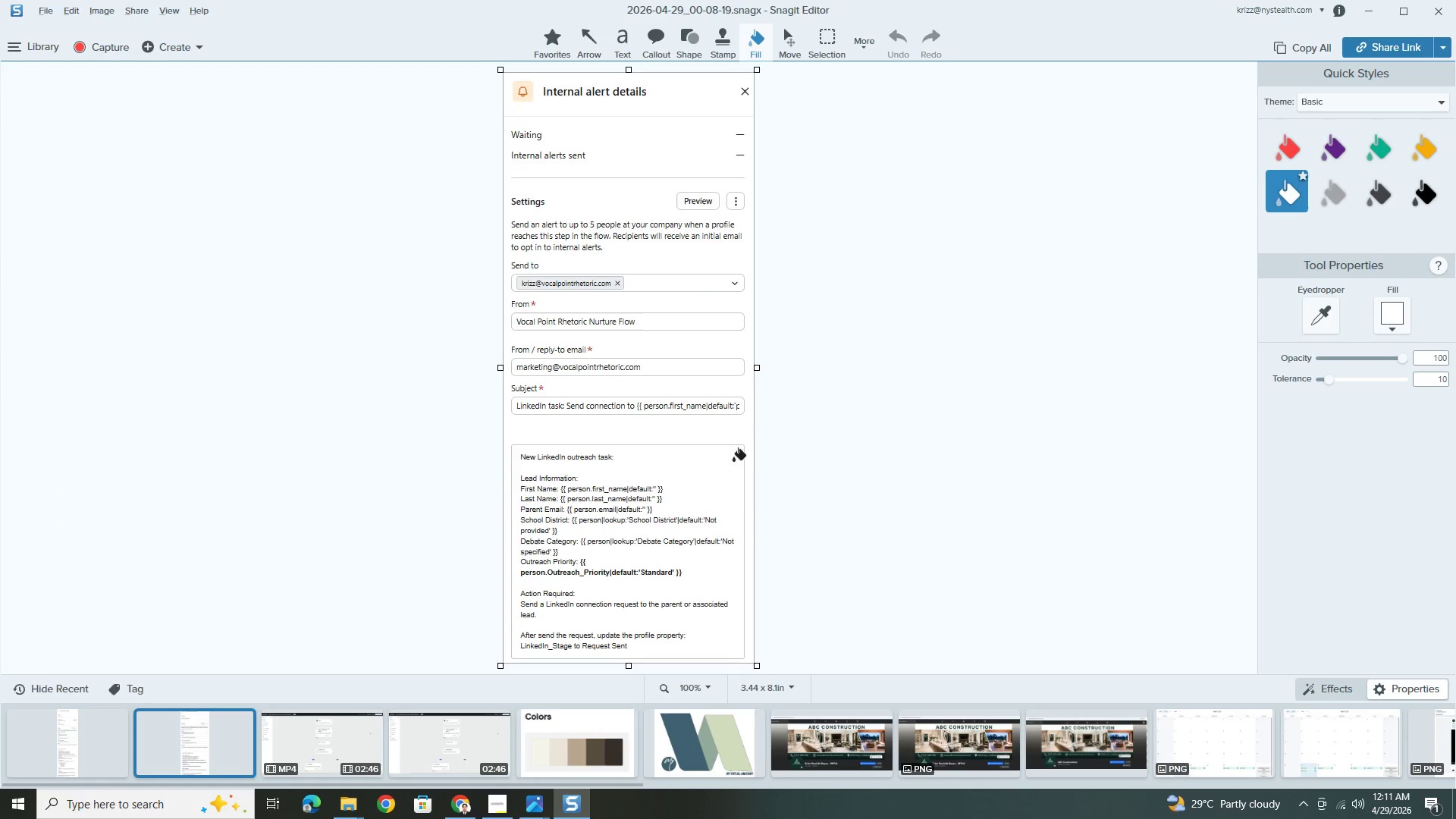 
hold_key(key=ControlLeft, duration=1.14)
scroll: coordinate [643, 407], scroll_direction: up, amount: 6.0
 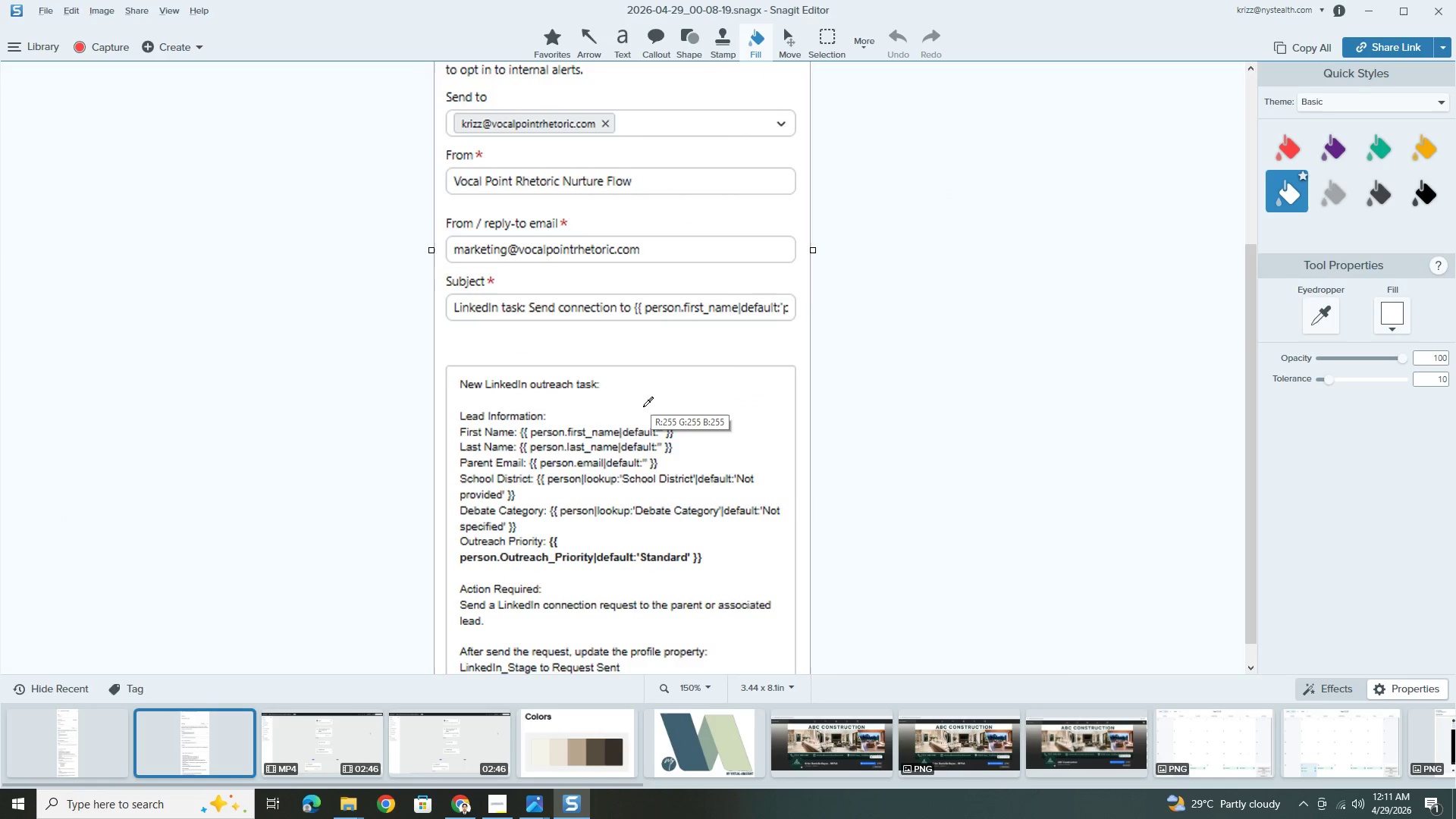 
scroll: coordinate [644, 407], scroll_direction: down, amount: 5.0
 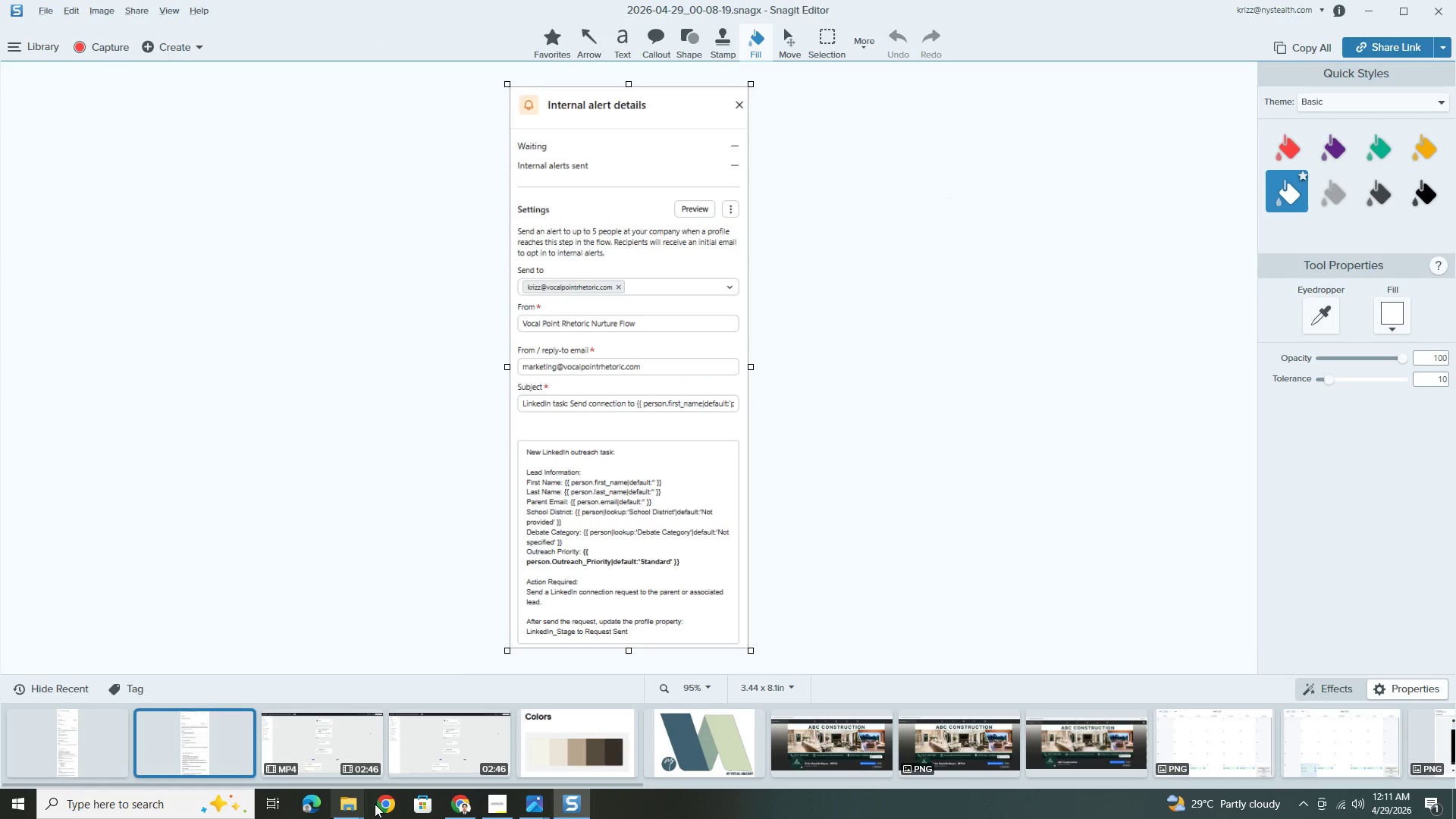 
left_click([460, 810])
 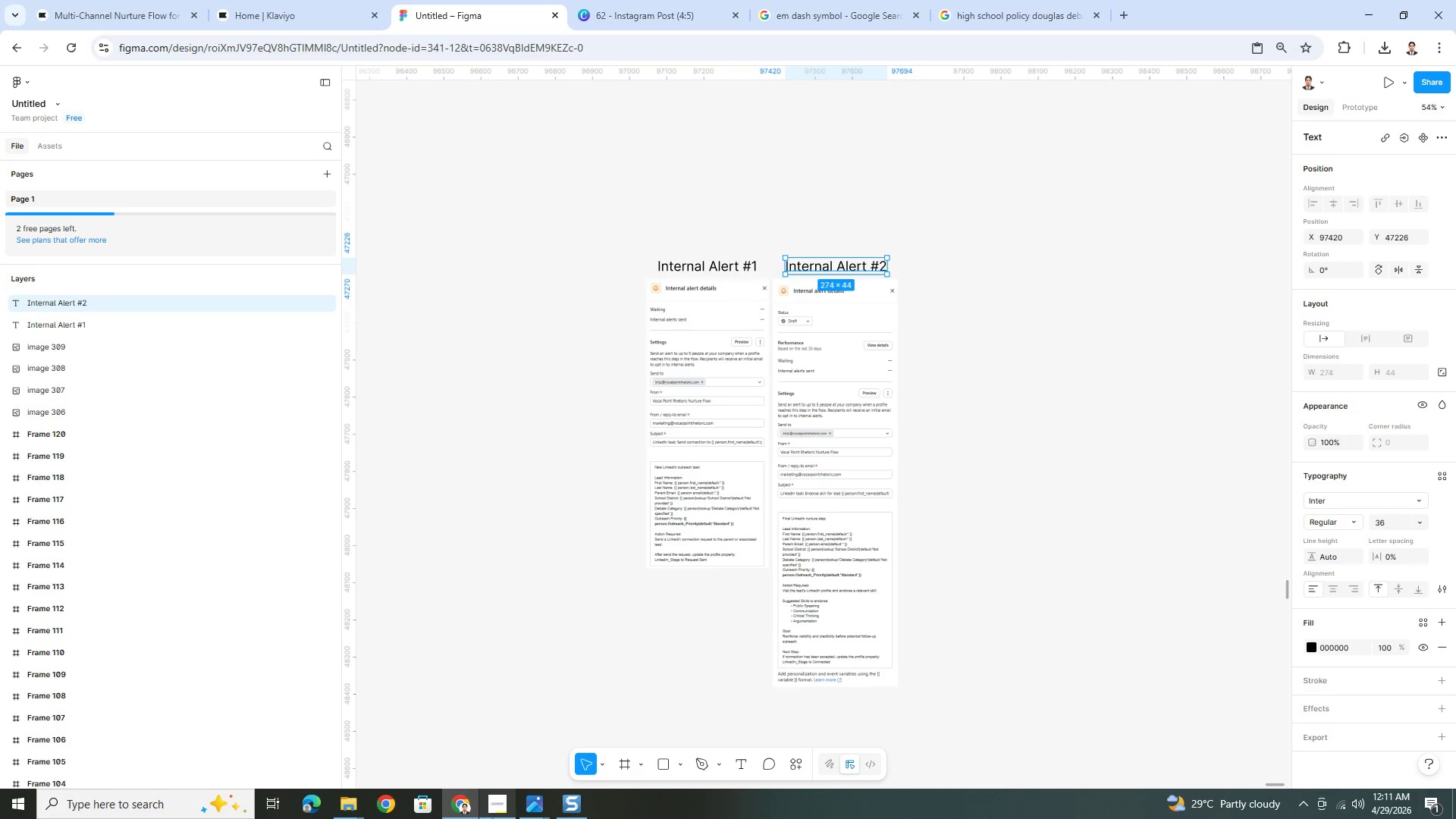 
left_click([503, 802])